 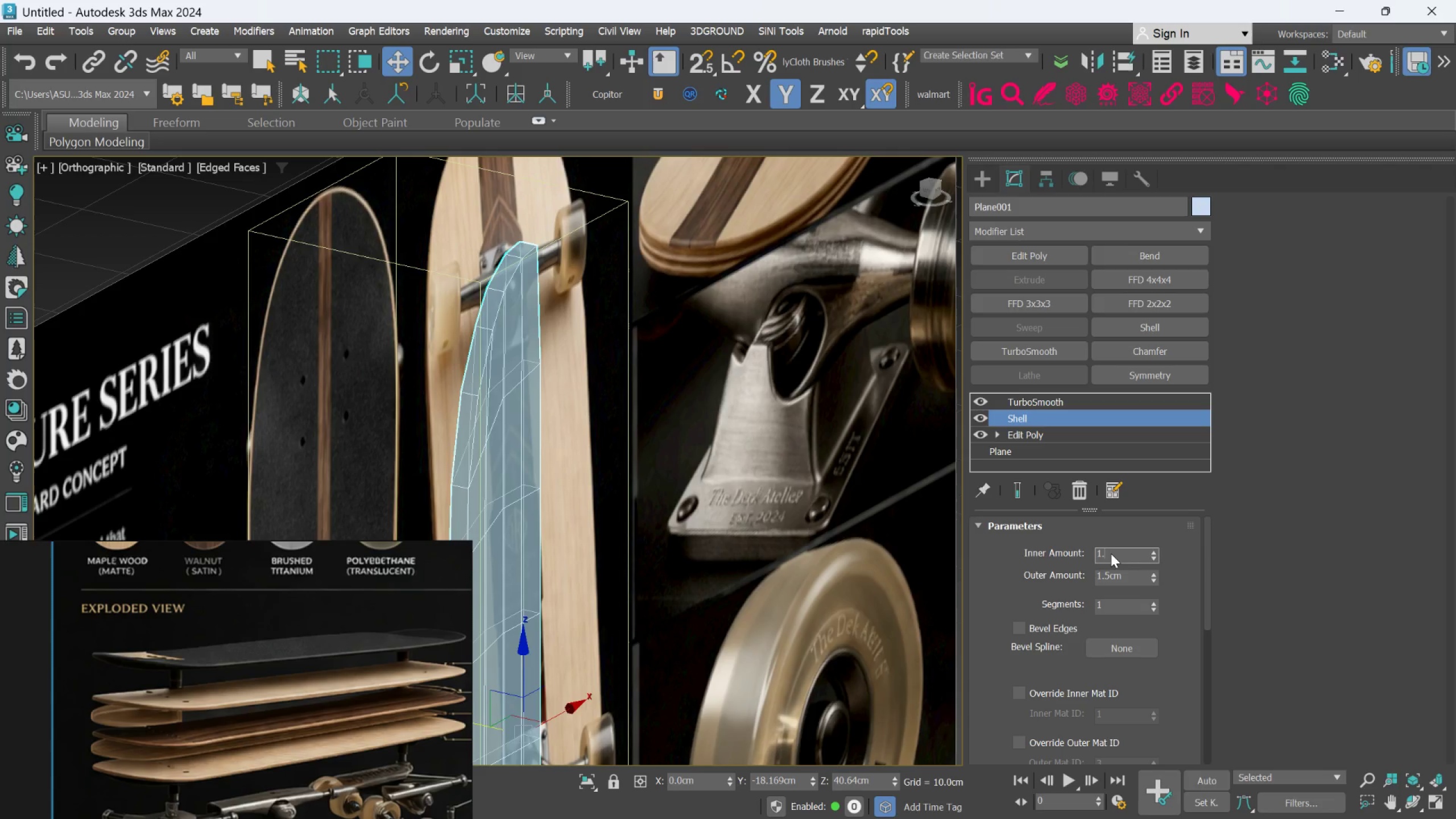 
key(5)
 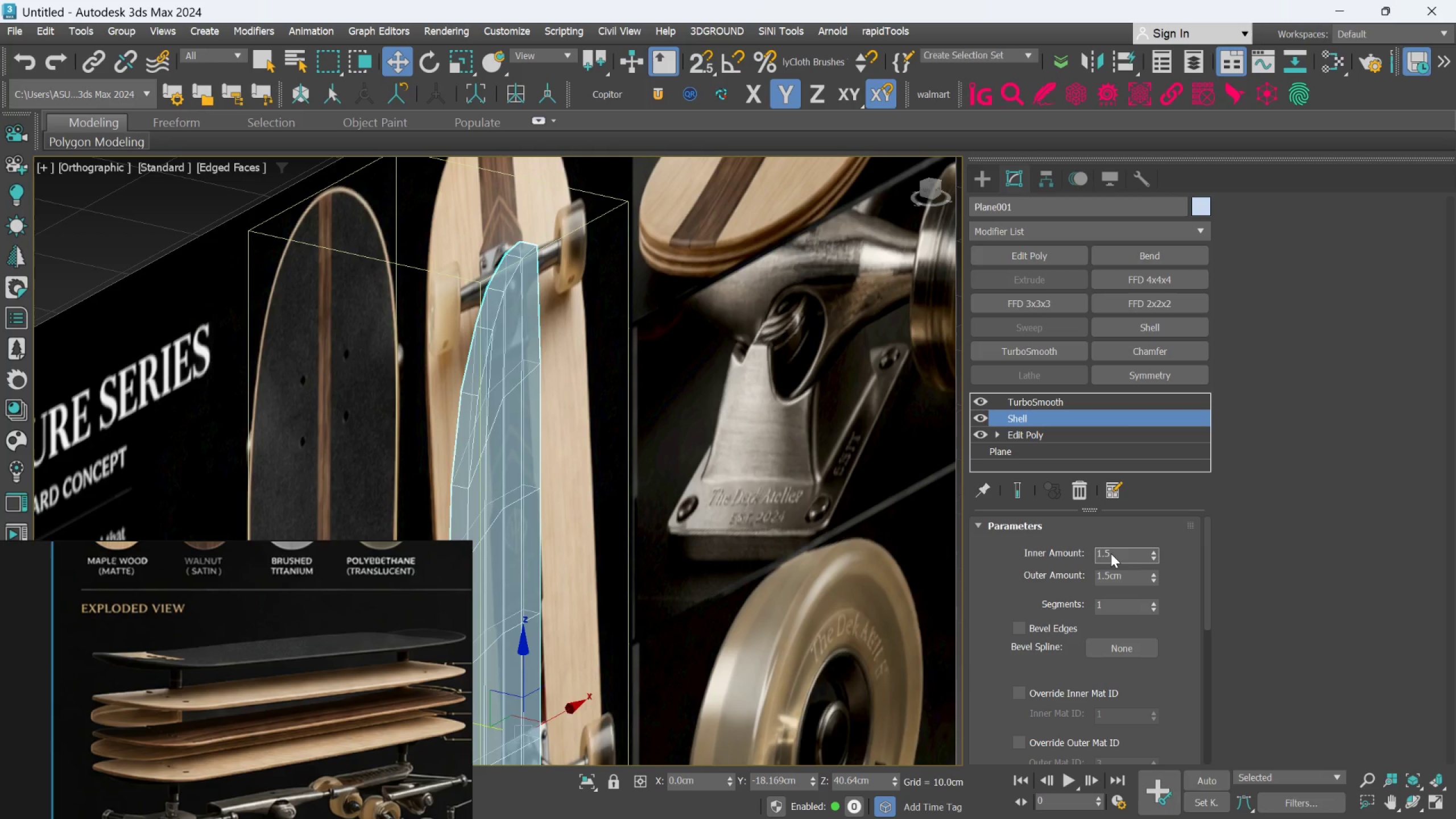 
key(Enter)
 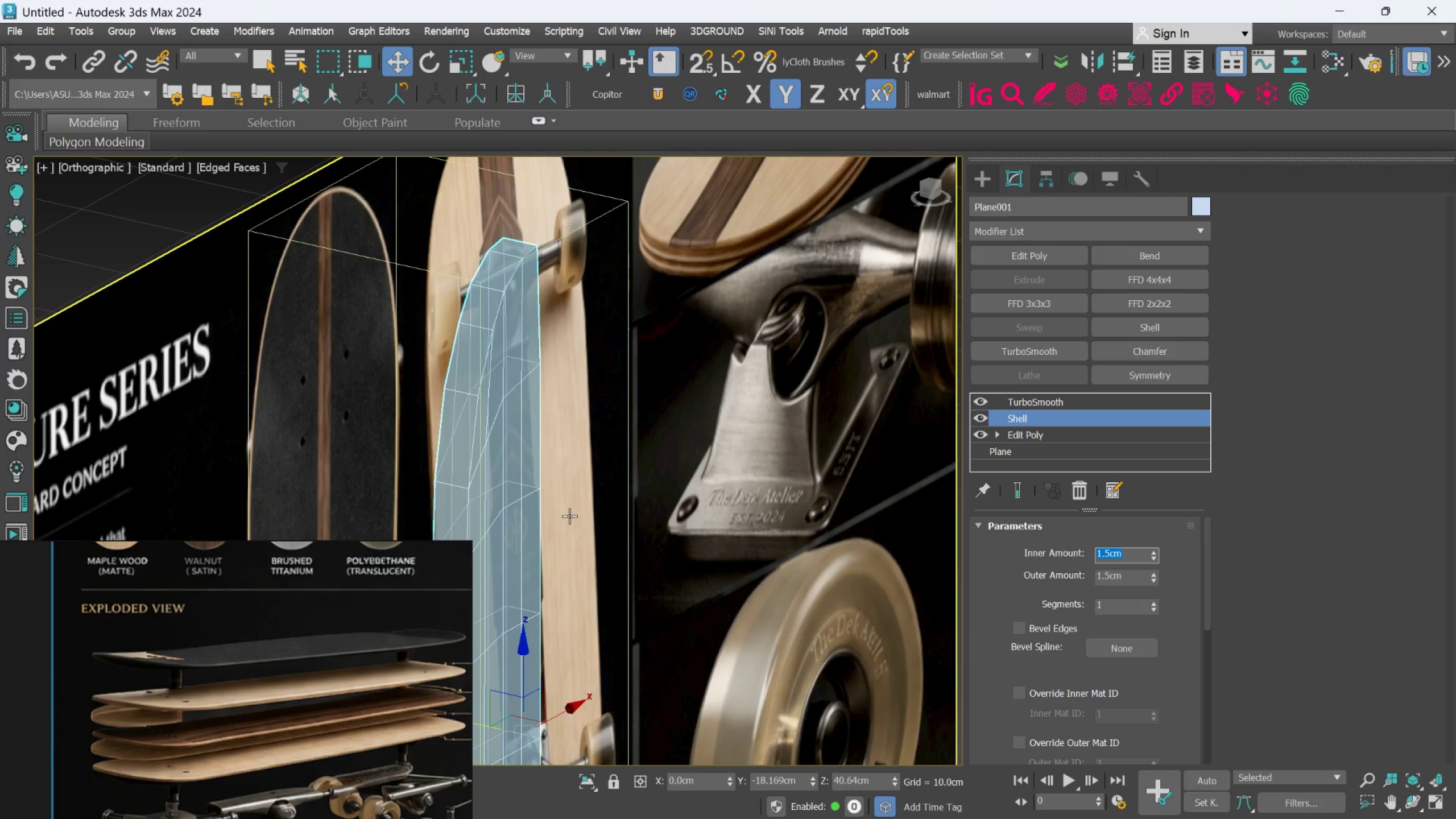 
scroll: coordinate [570, 505], scroll_direction: down, amount: 1.0
 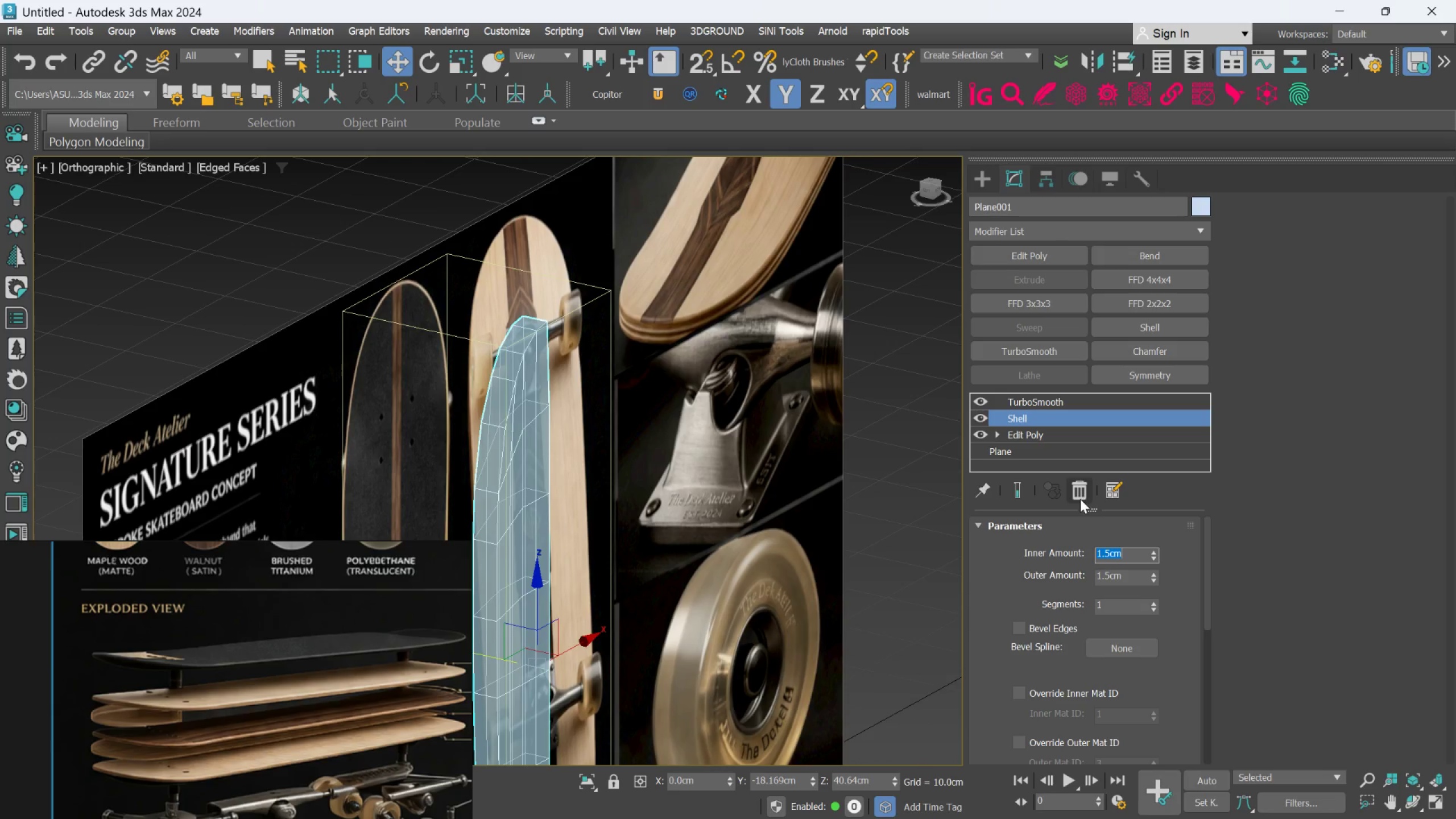 
left_click([1113, 553])
 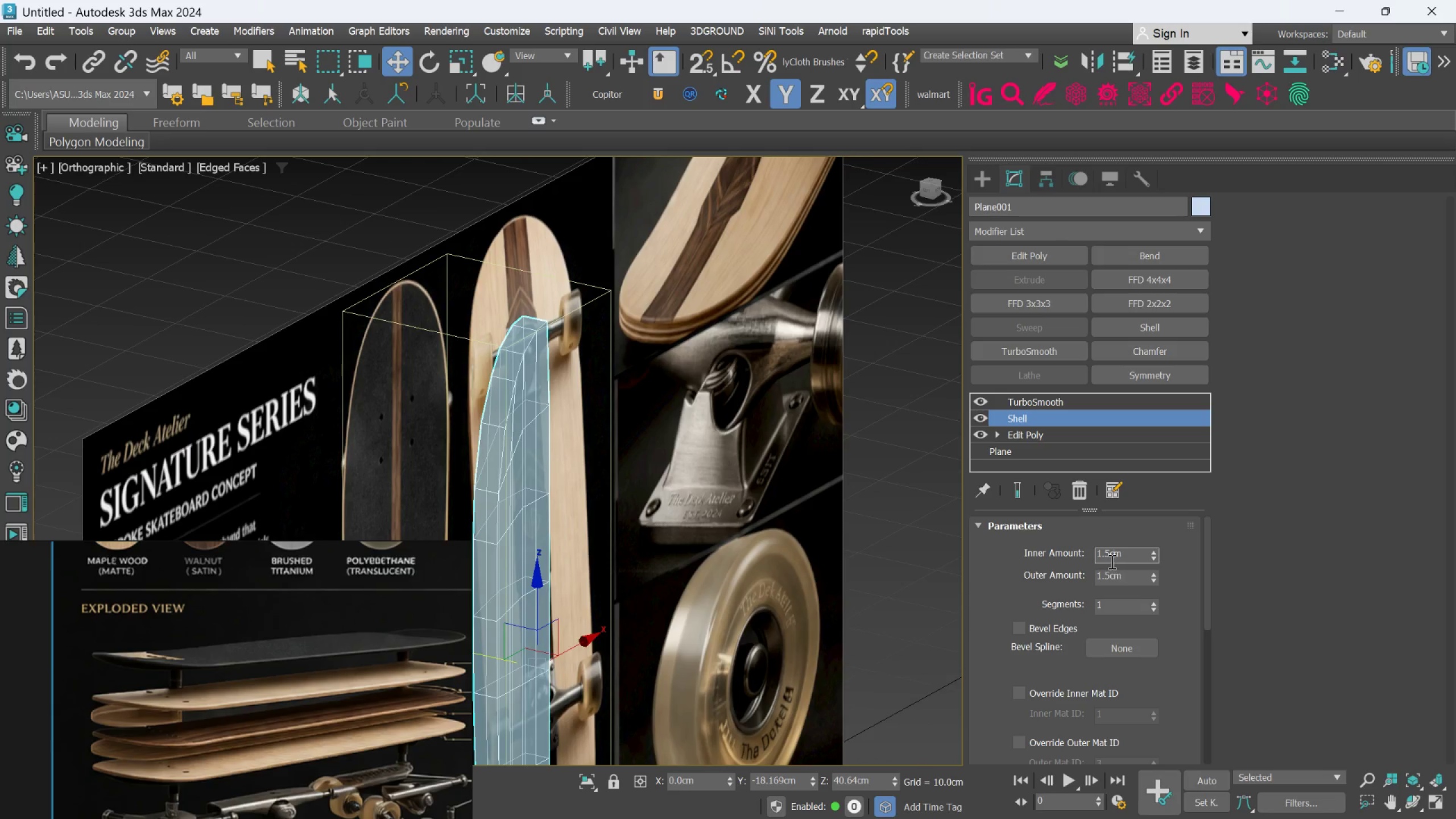 
left_click([1110, 557])
 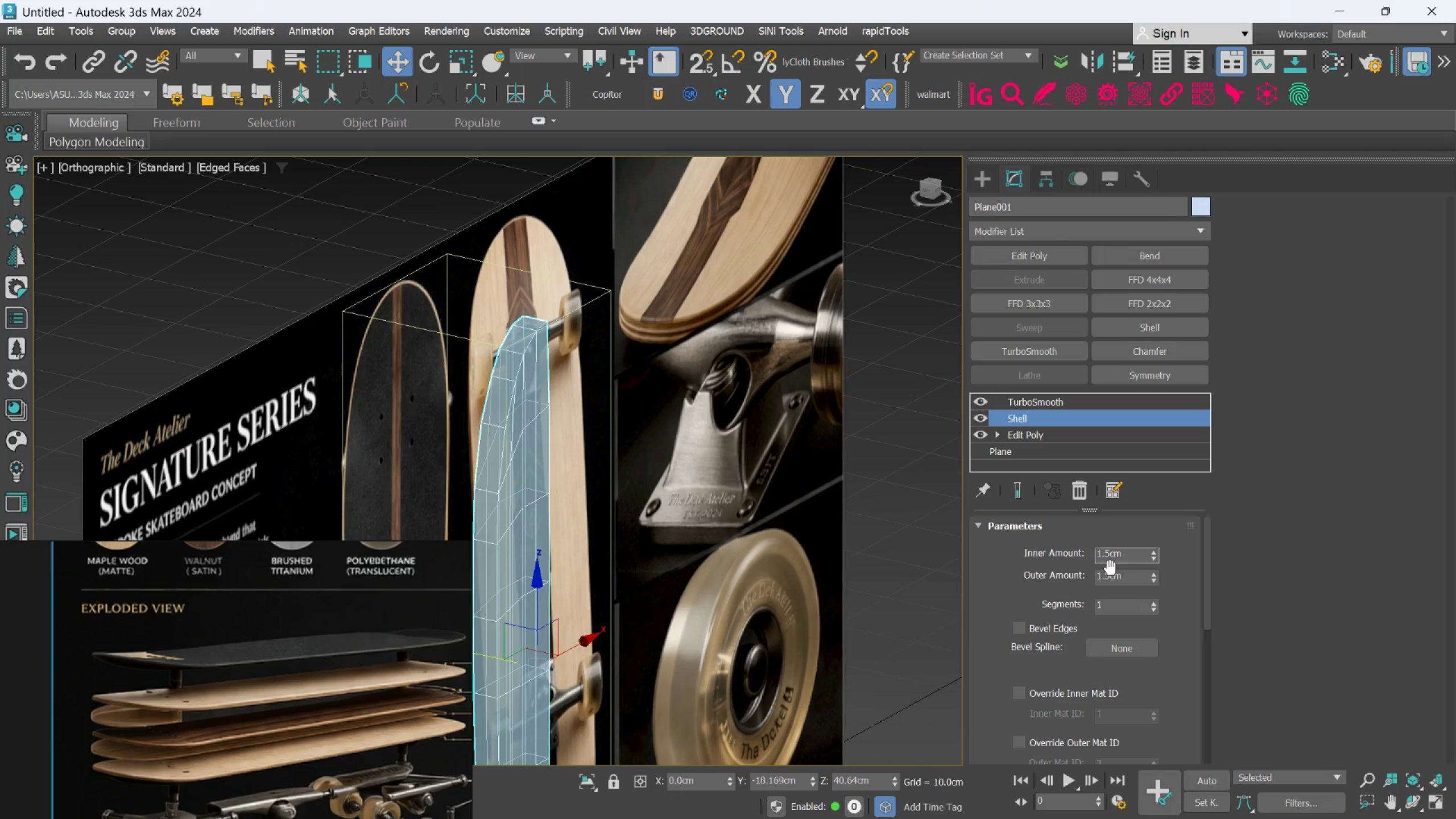 
key(Backspace)
 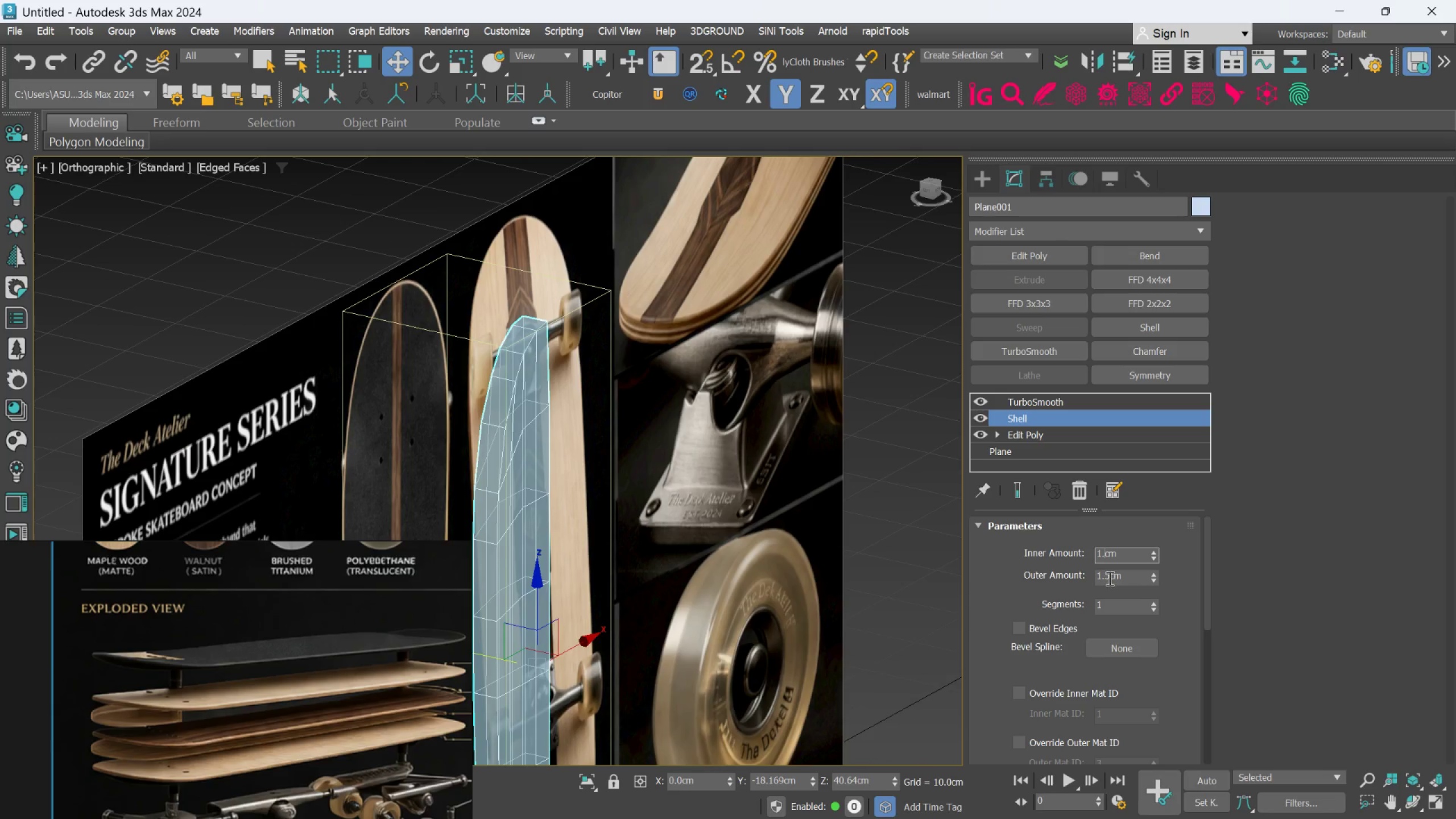 
left_click([1112, 574])
 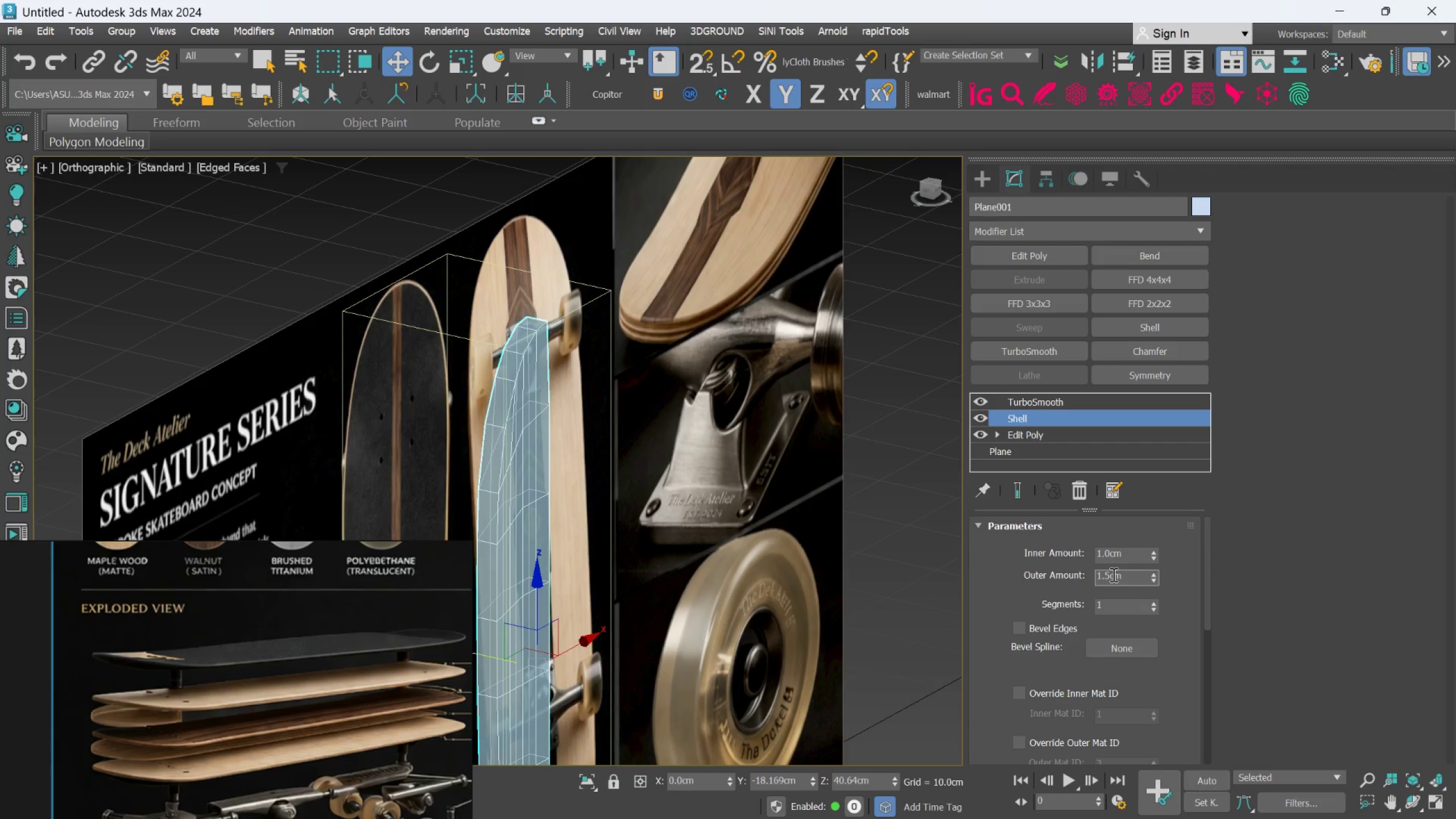 
left_click([1112, 574])
 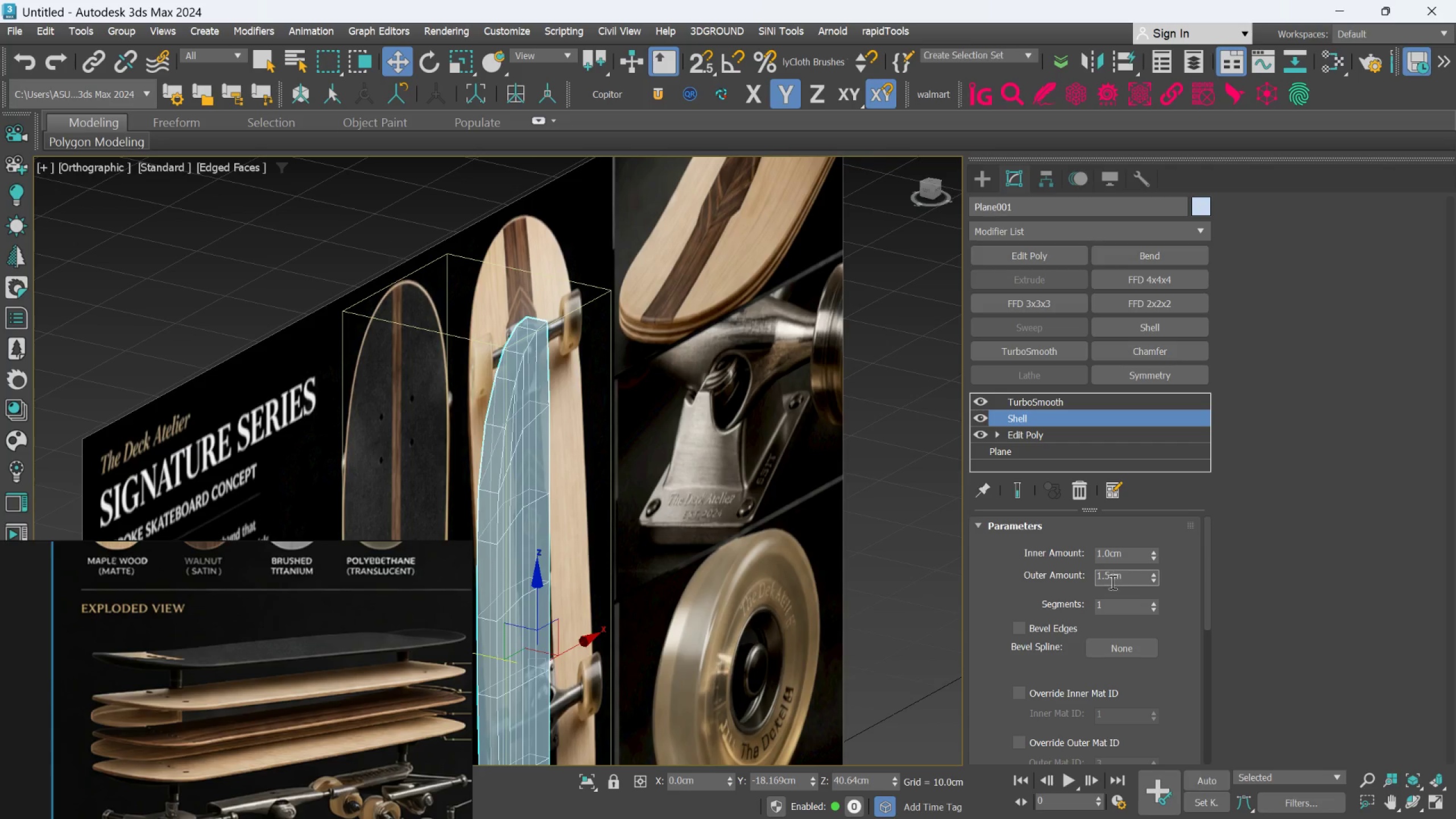 
left_click([1111, 581])
 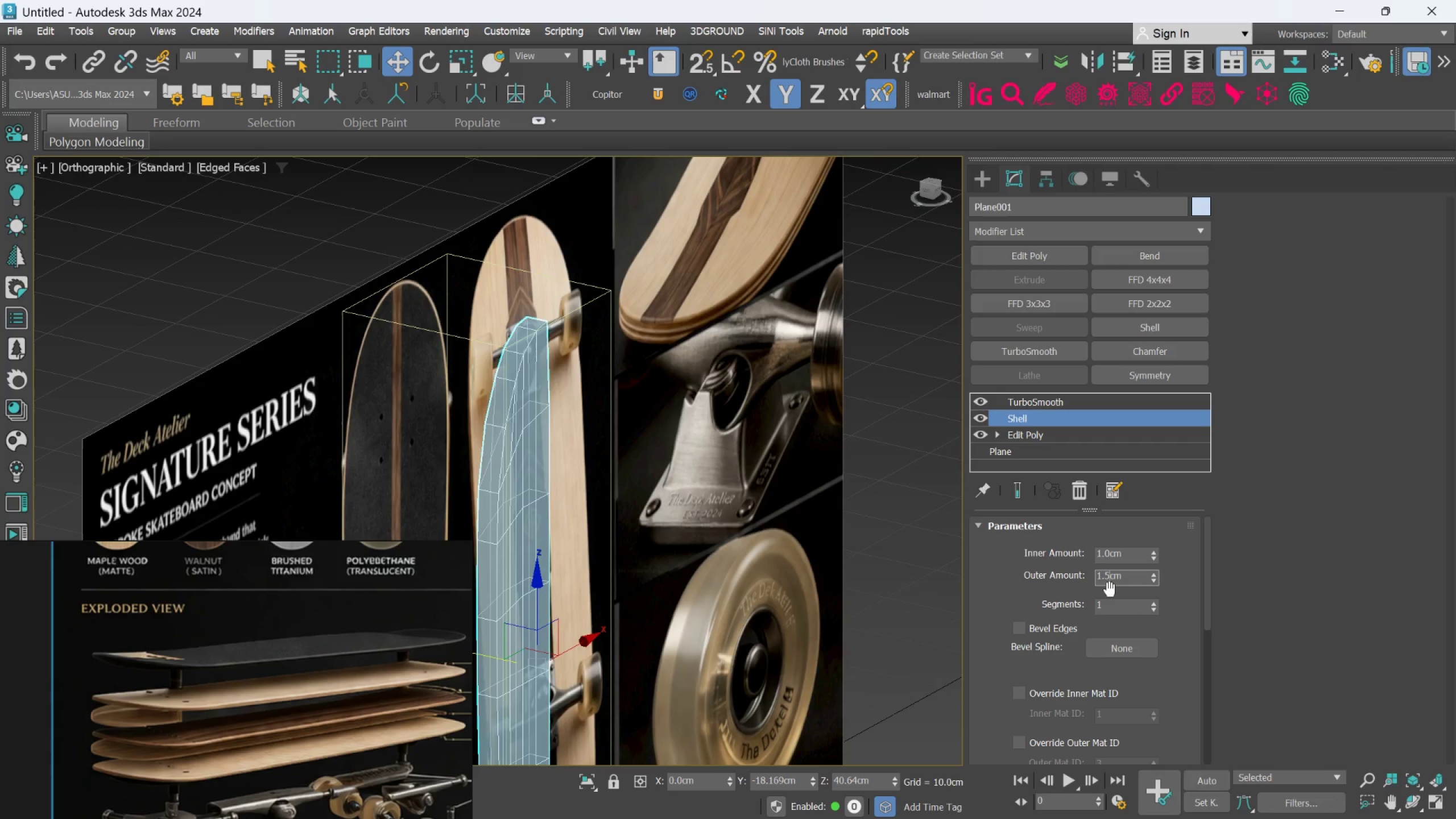 
key(Backspace)
 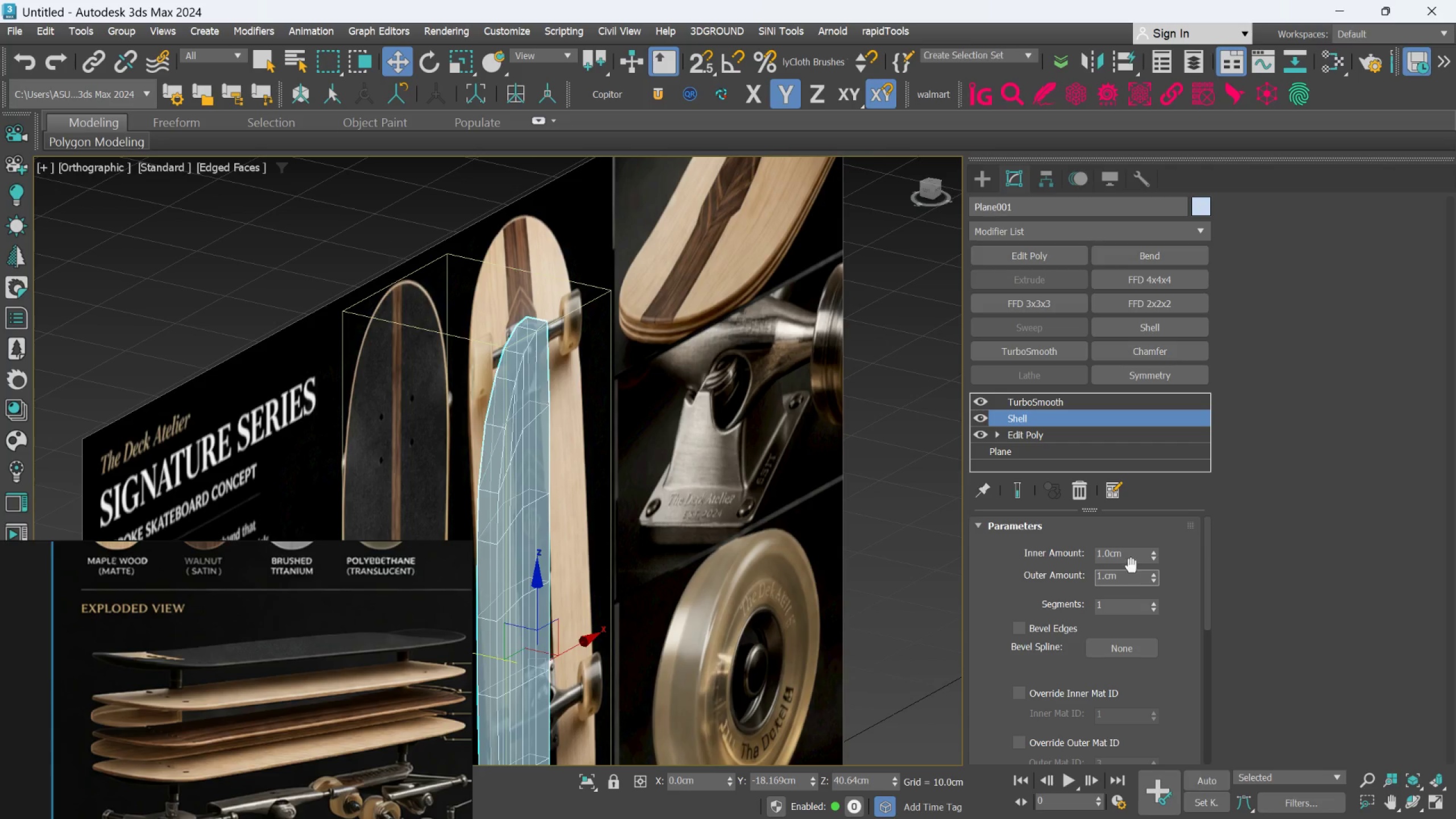 
left_click([1130, 561])
 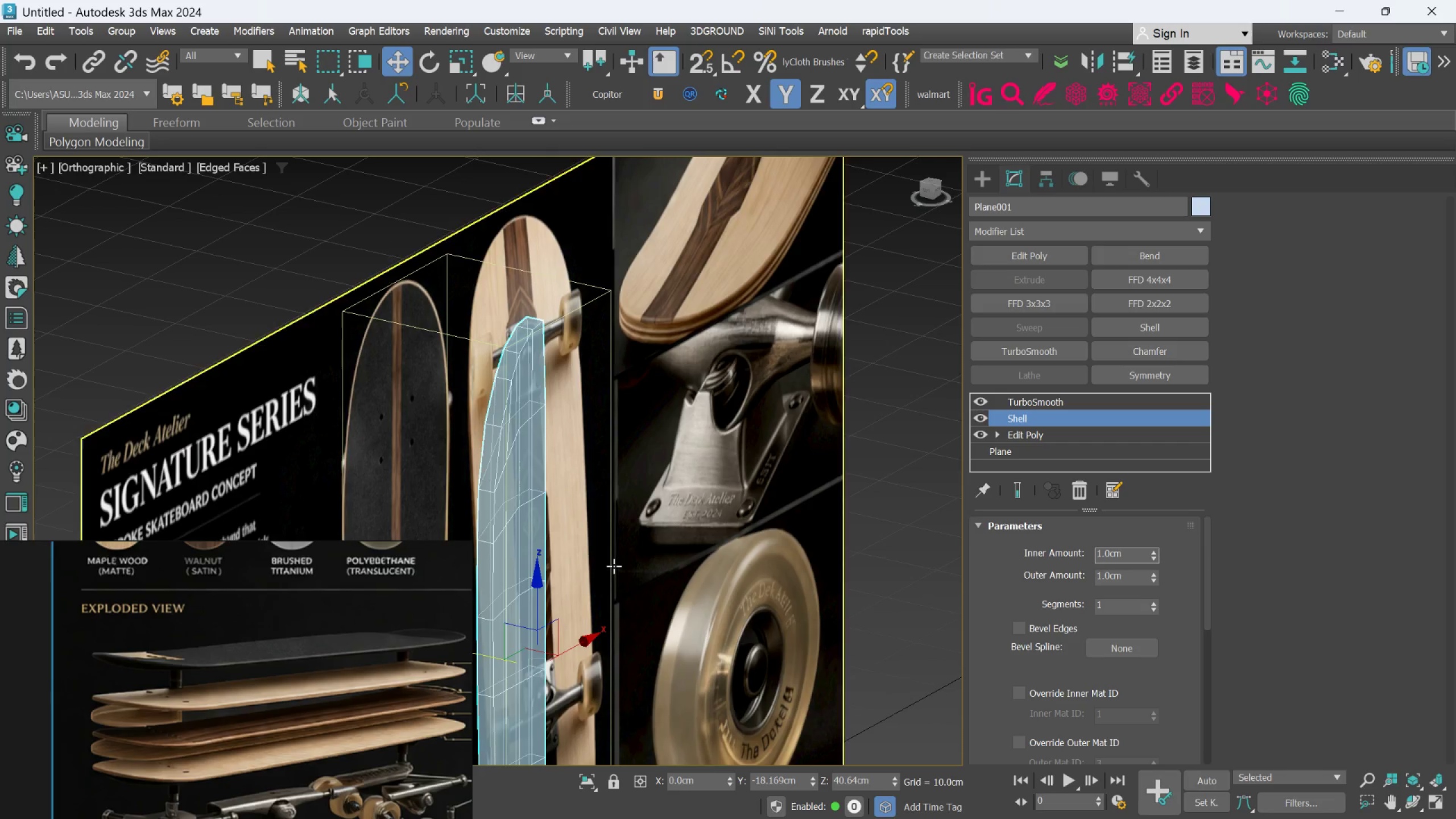 
scroll: coordinate [615, 549], scroll_direction: down, amount: 2.0
 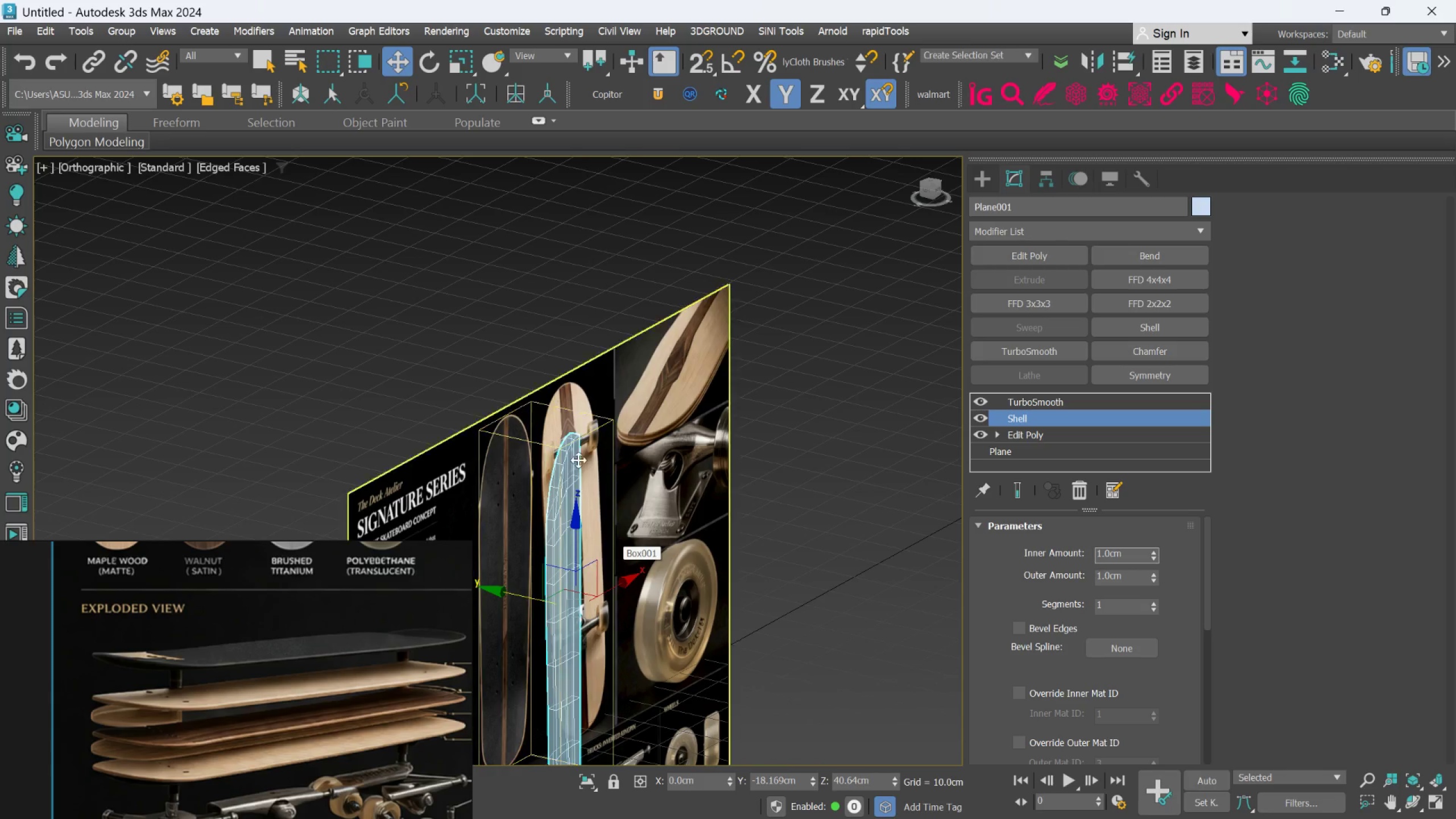 
scroll: coordinate [571, 442], scroll_direction: up, amount: 5.0
 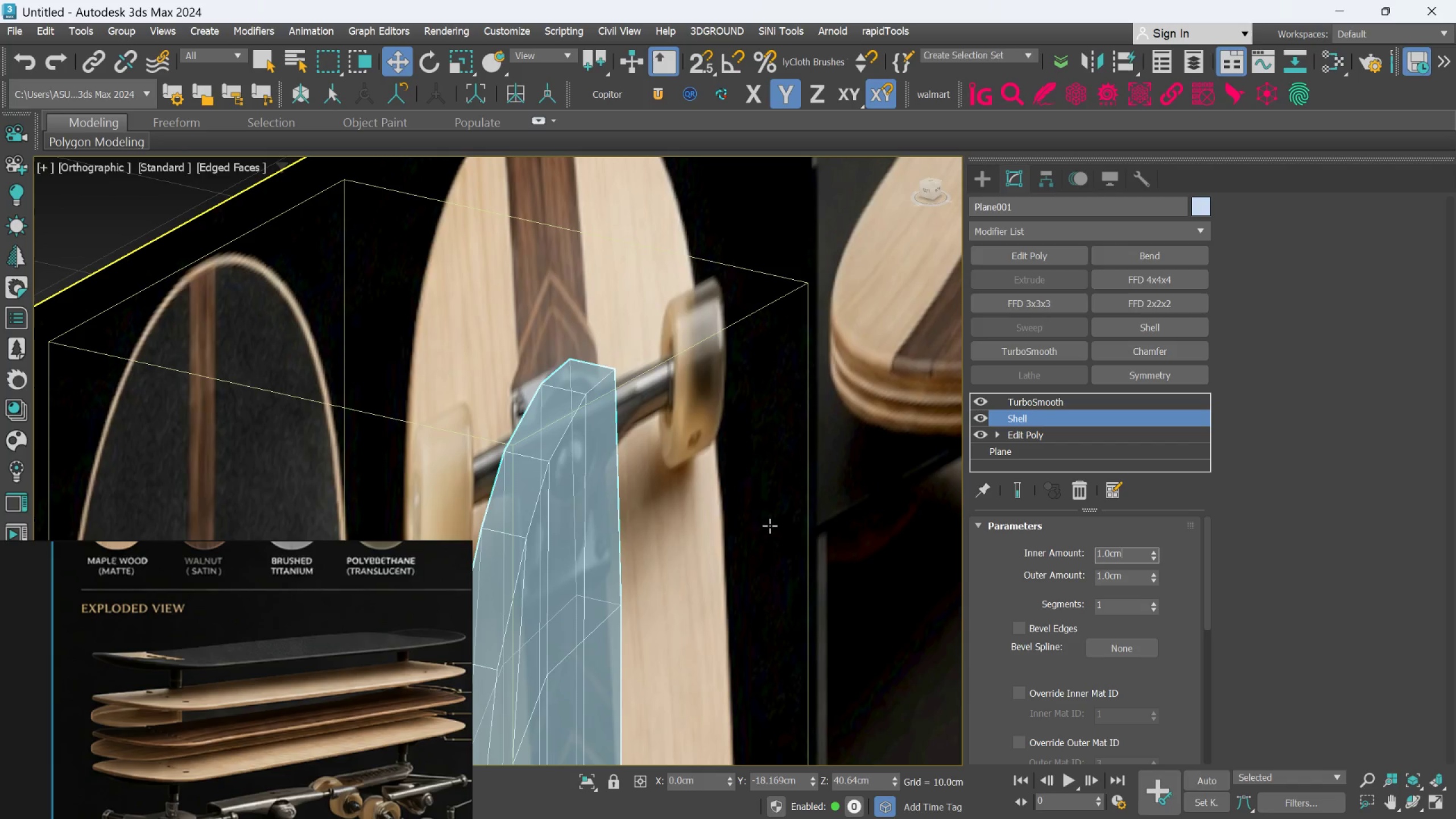 
scroll: coordinate [652, 530], scroll_direction: down, amount: 2.0
 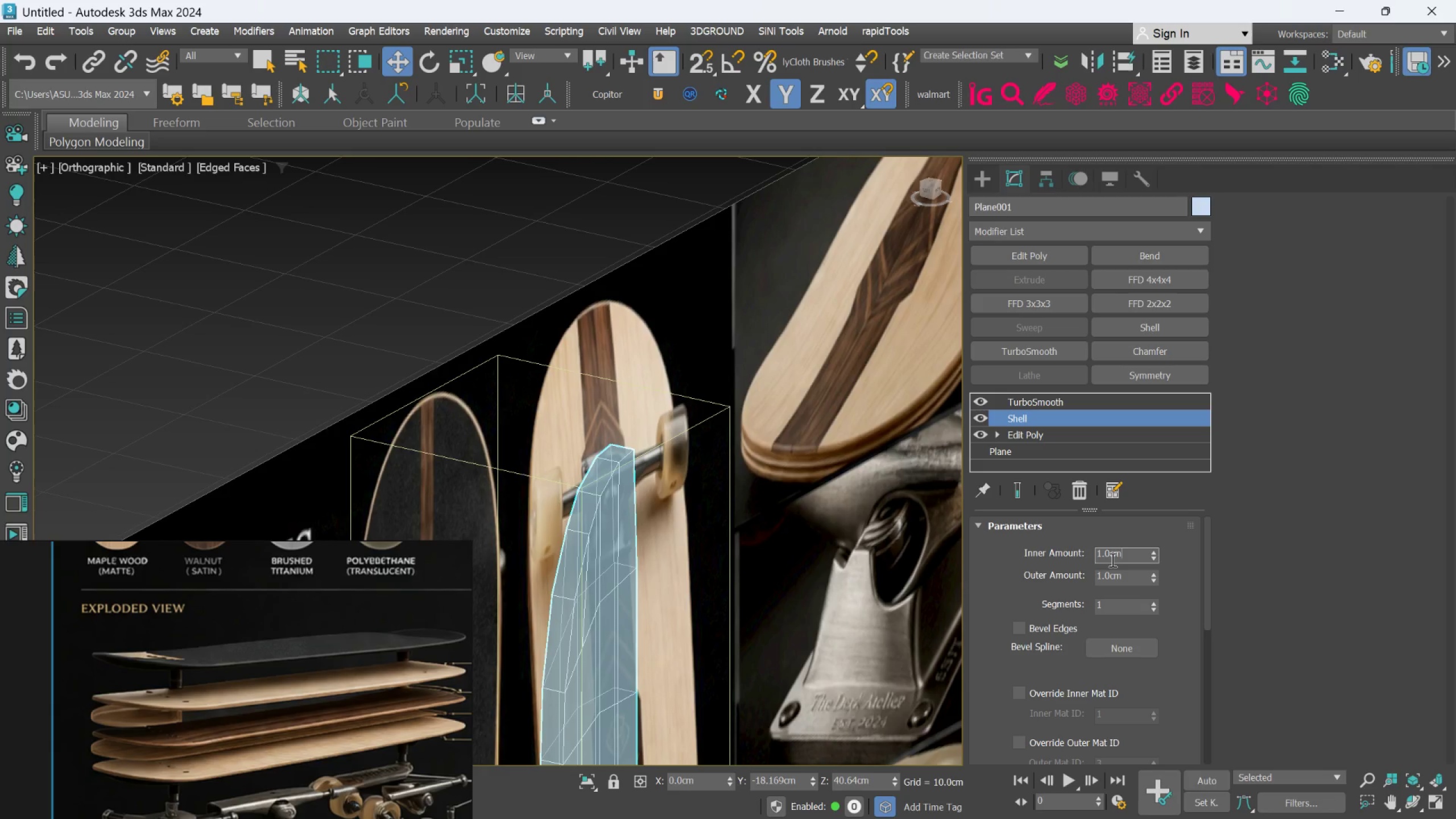 
double_click([1111, 560])
 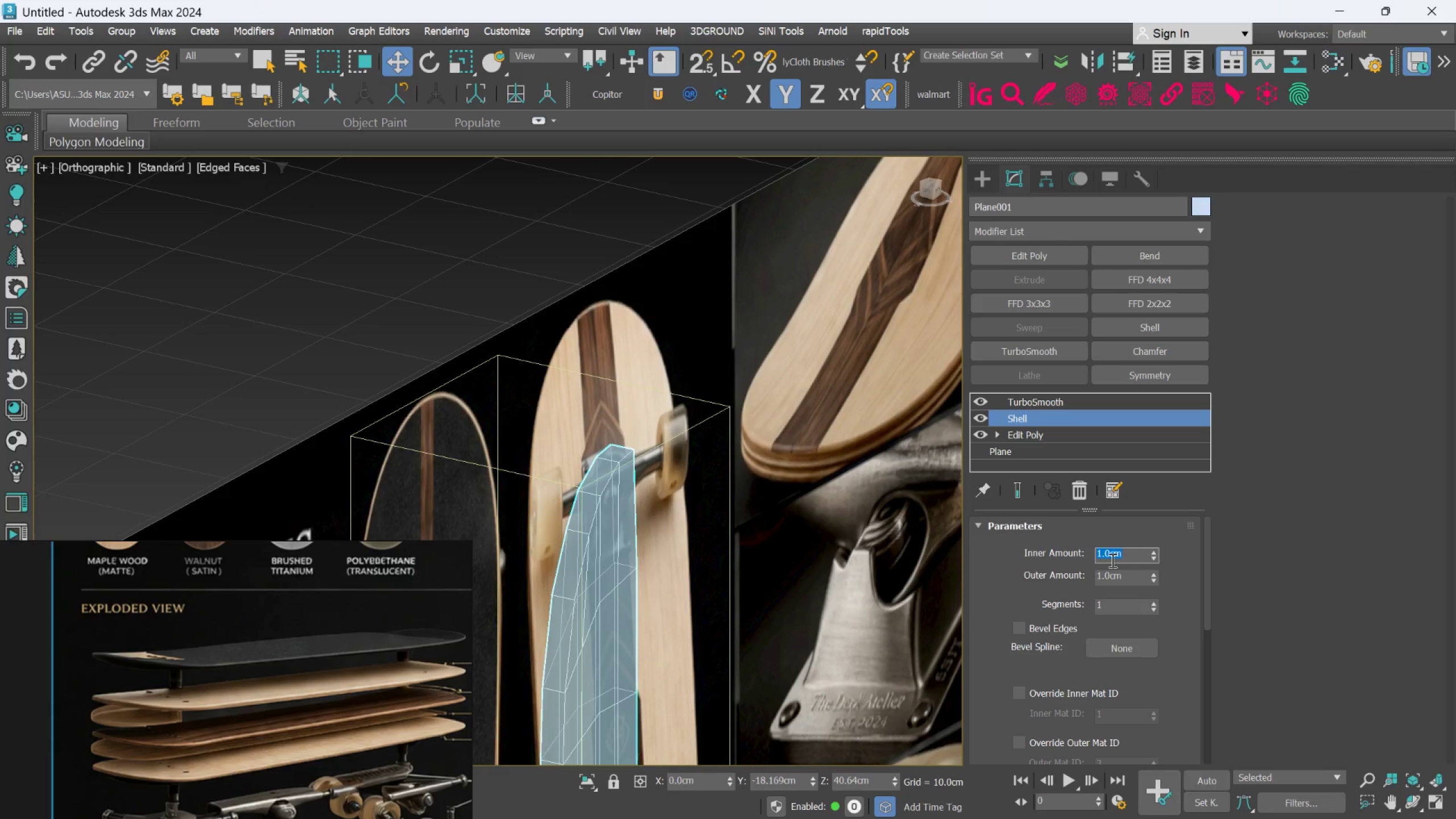 
key(1)
 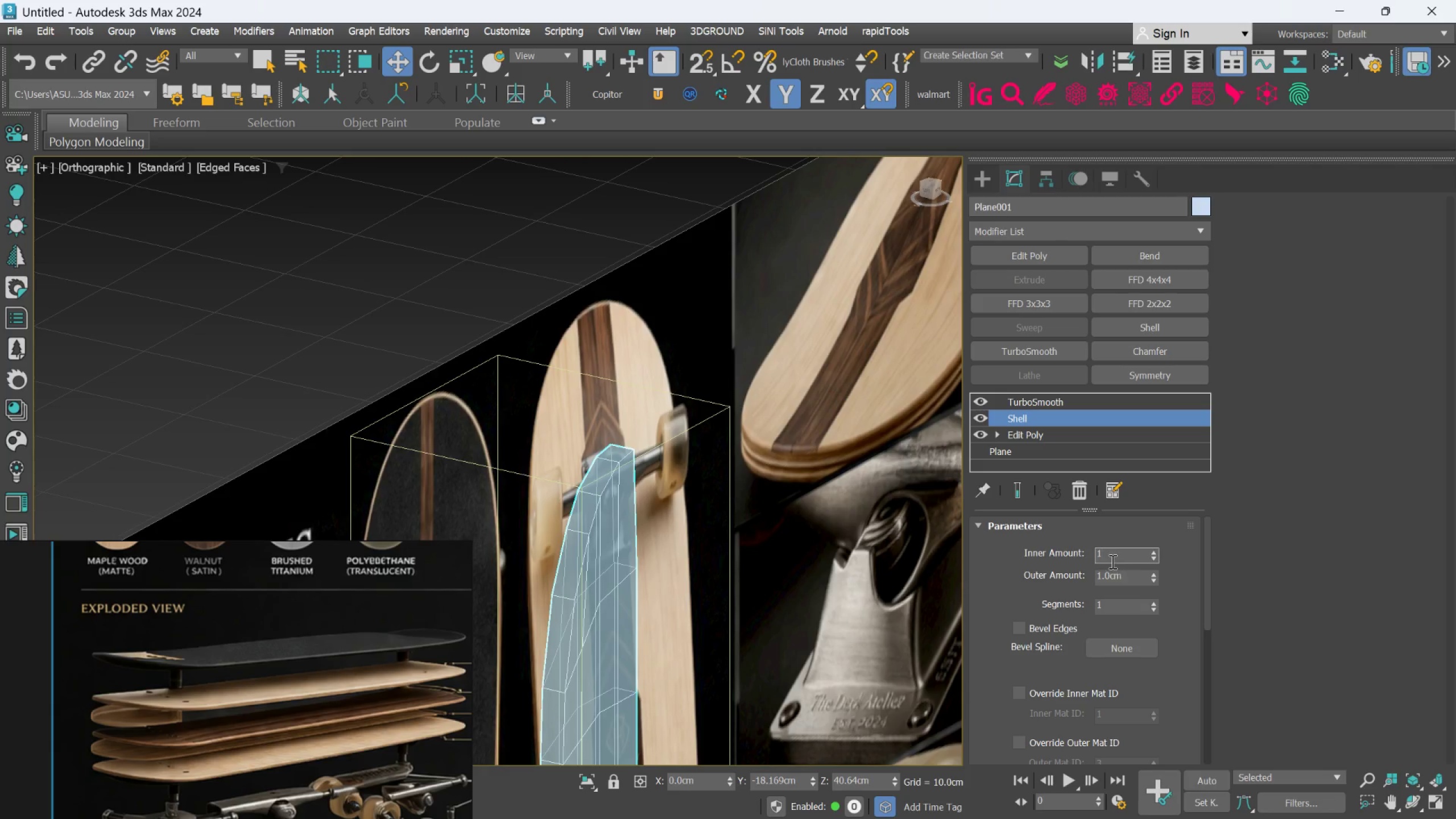 
key(Period)
 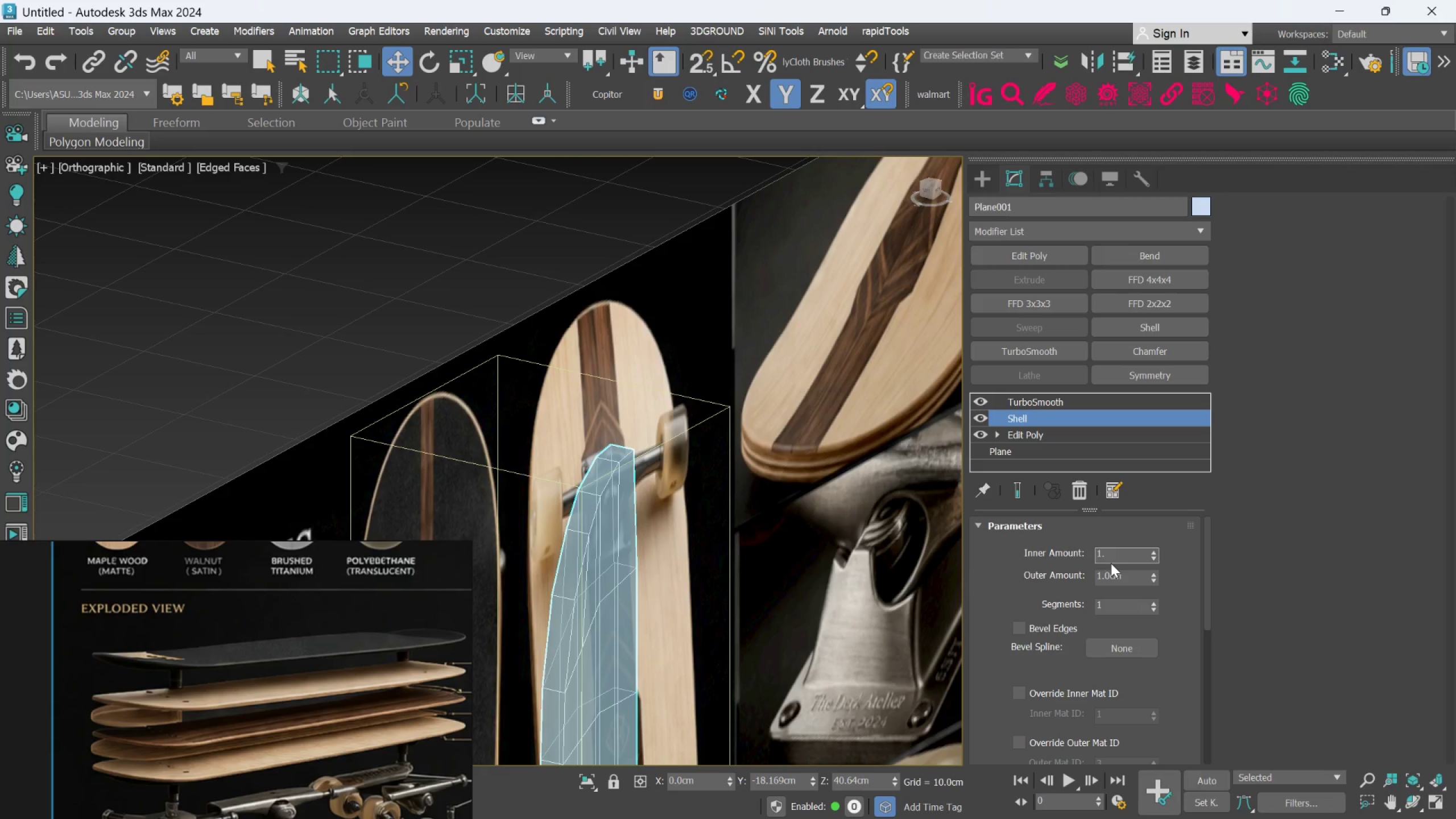 
key(5)
 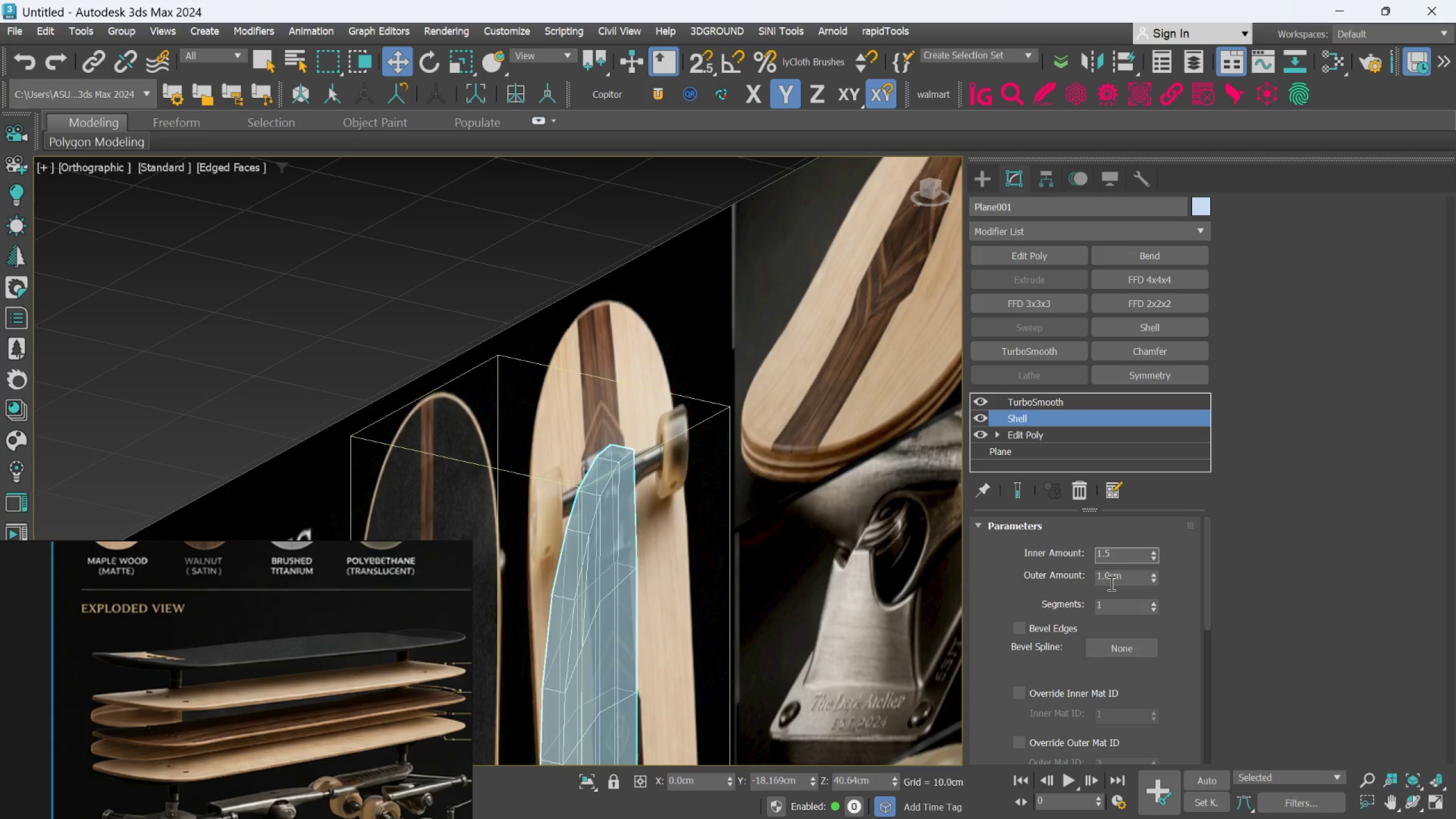 
double_click([1110, 583])
 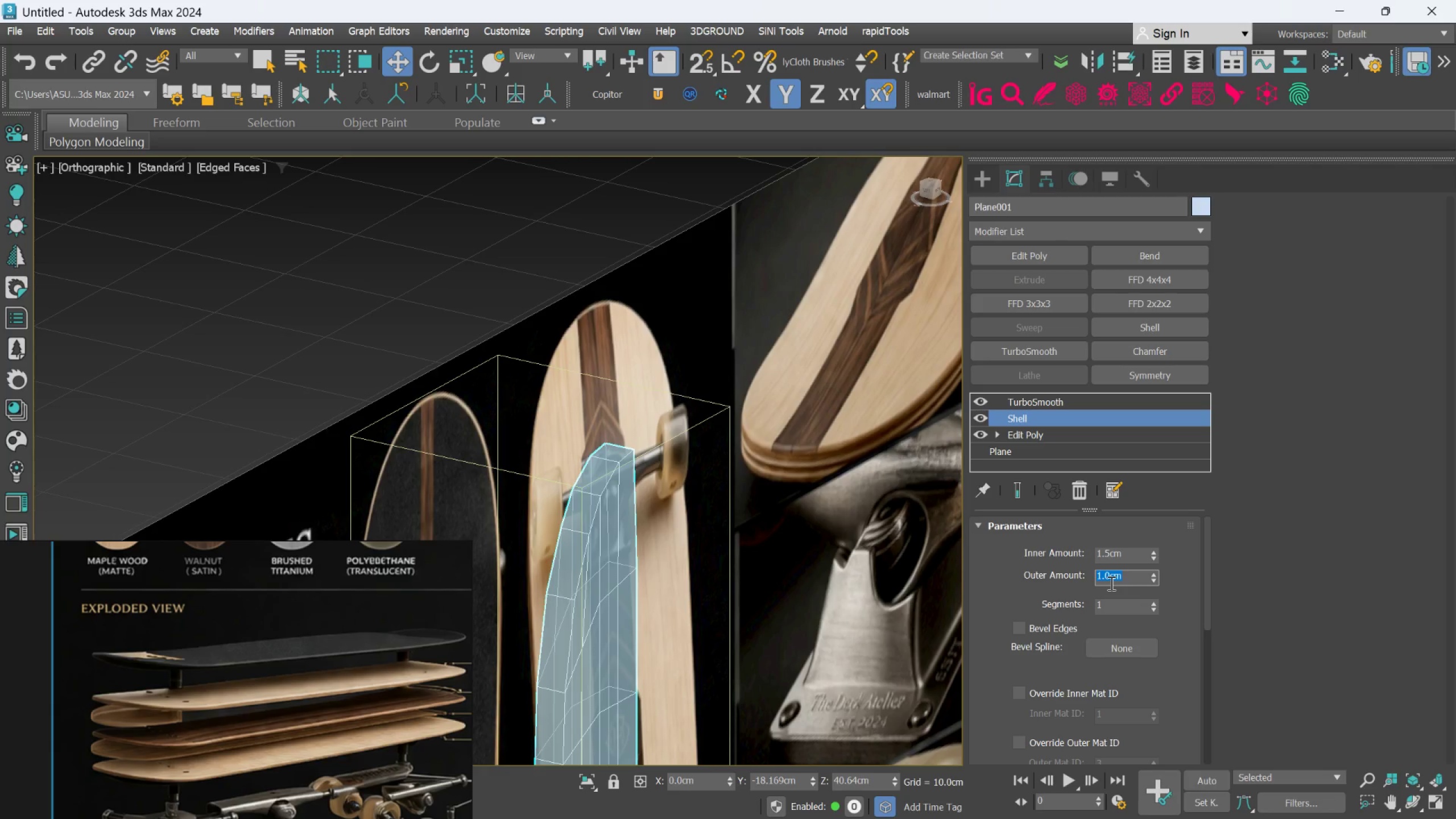 
key(1)
 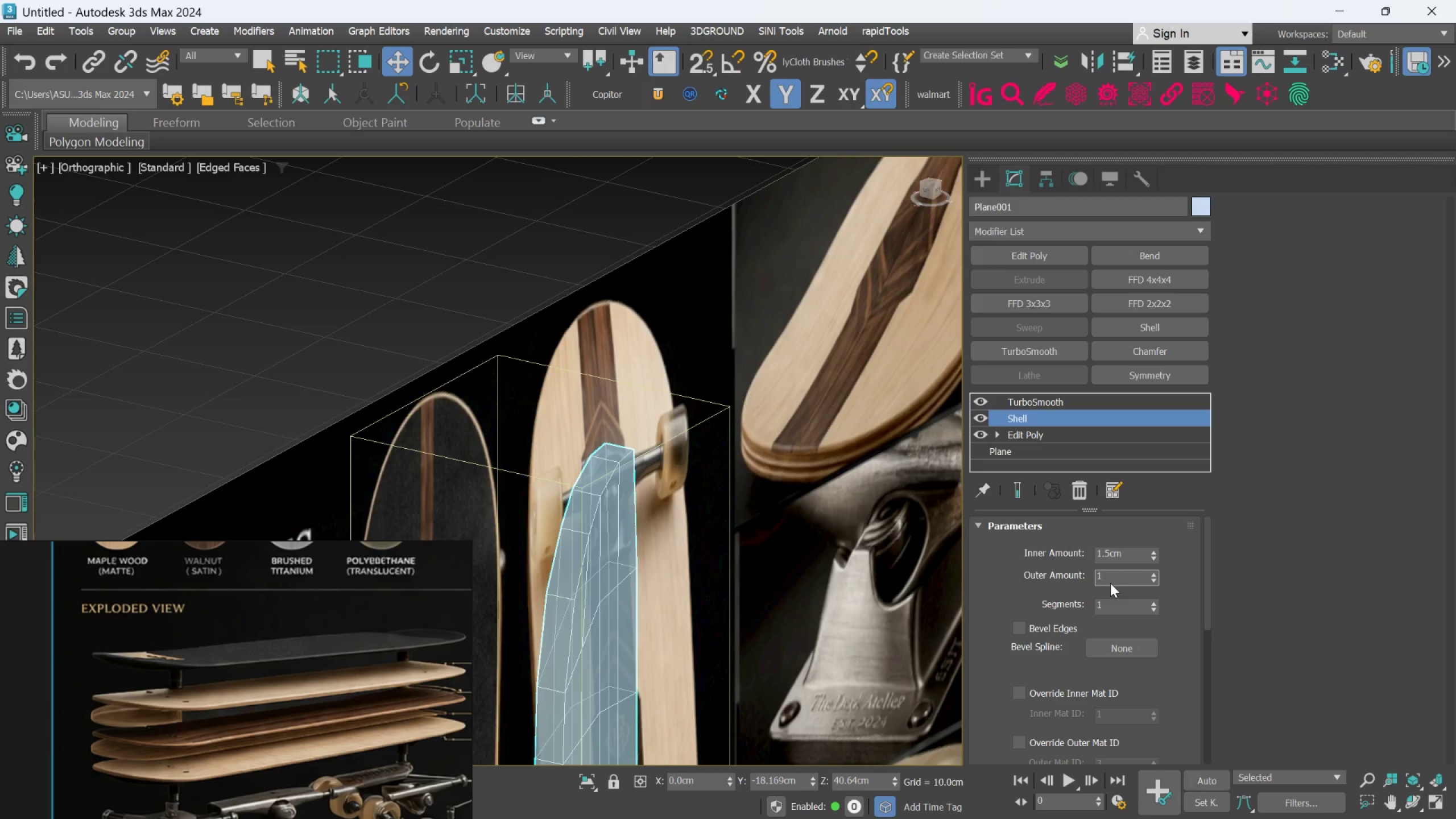 
key(Period)
 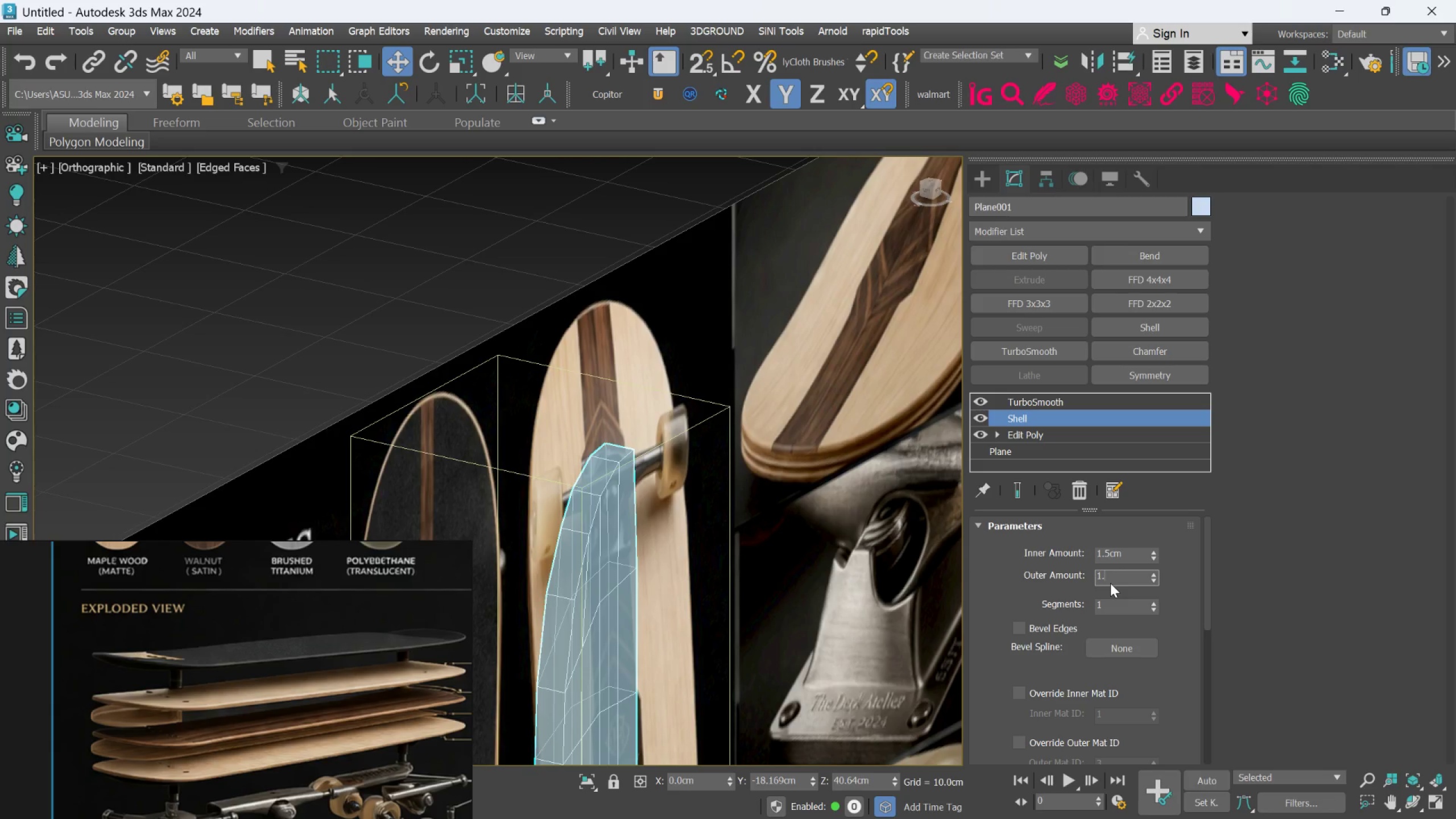 
key(5)
 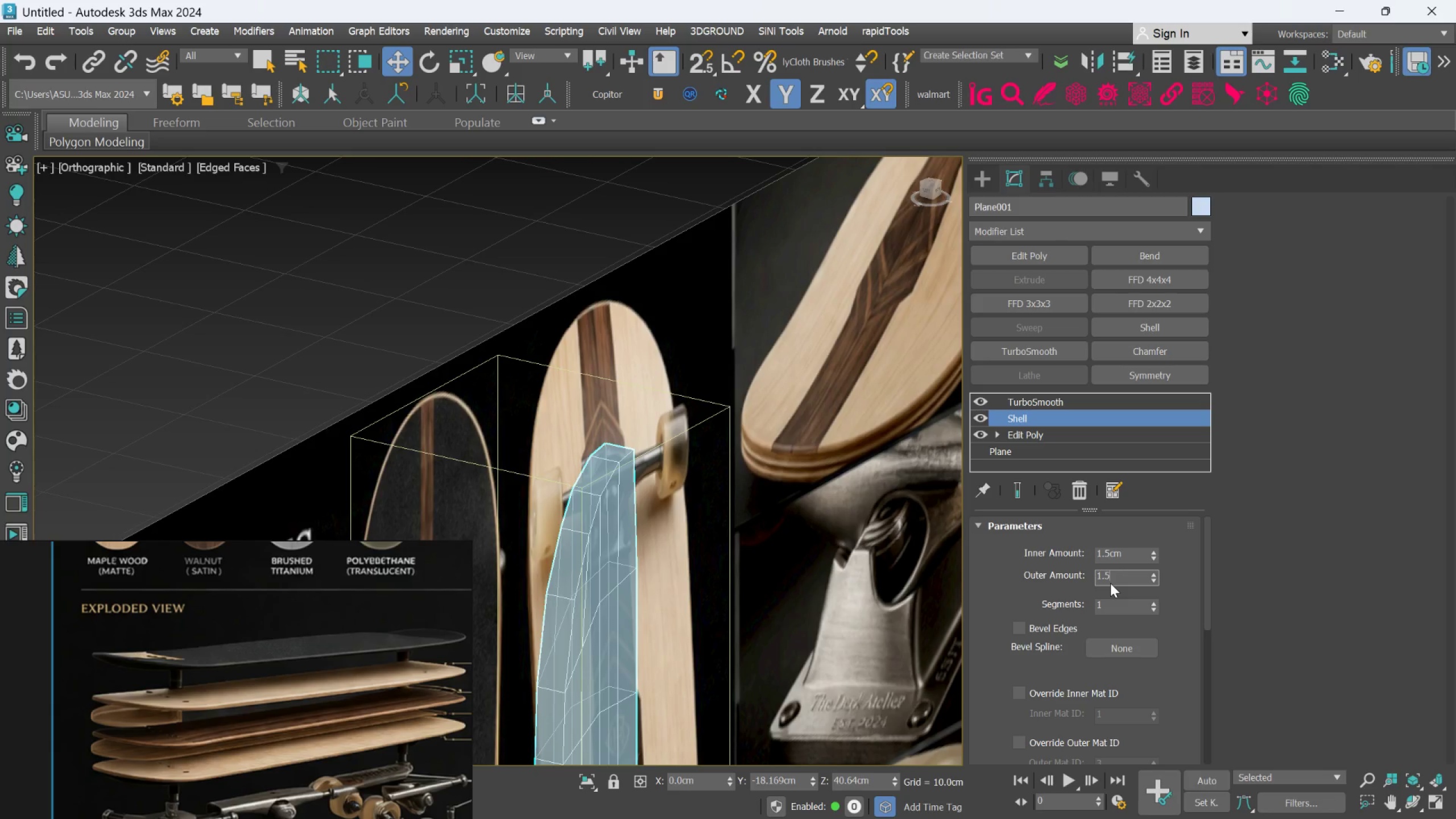 
key(Enter)
 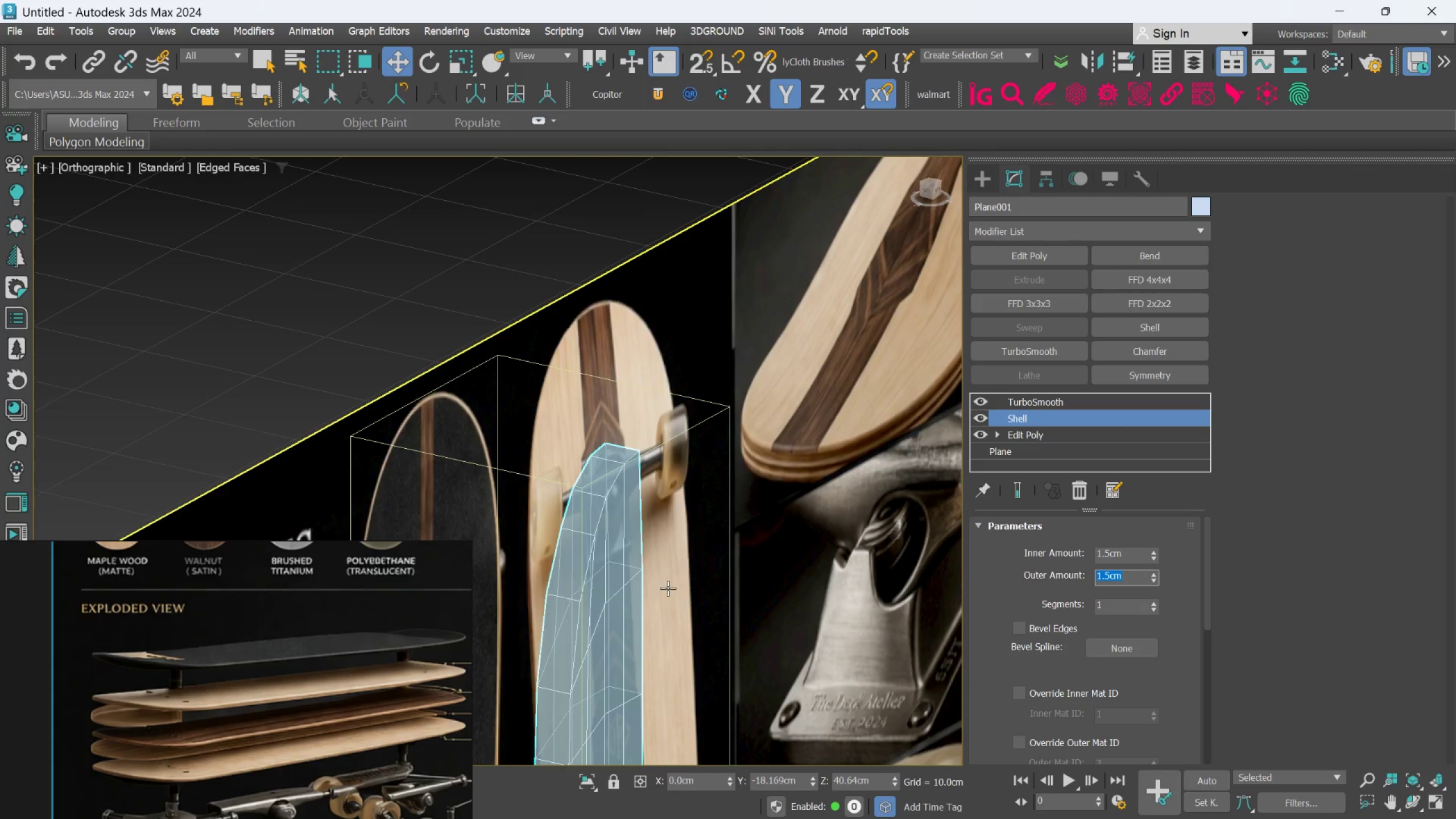 
scroll: coordinate [668, 588], scroll_direction: down, amount: 2.0
 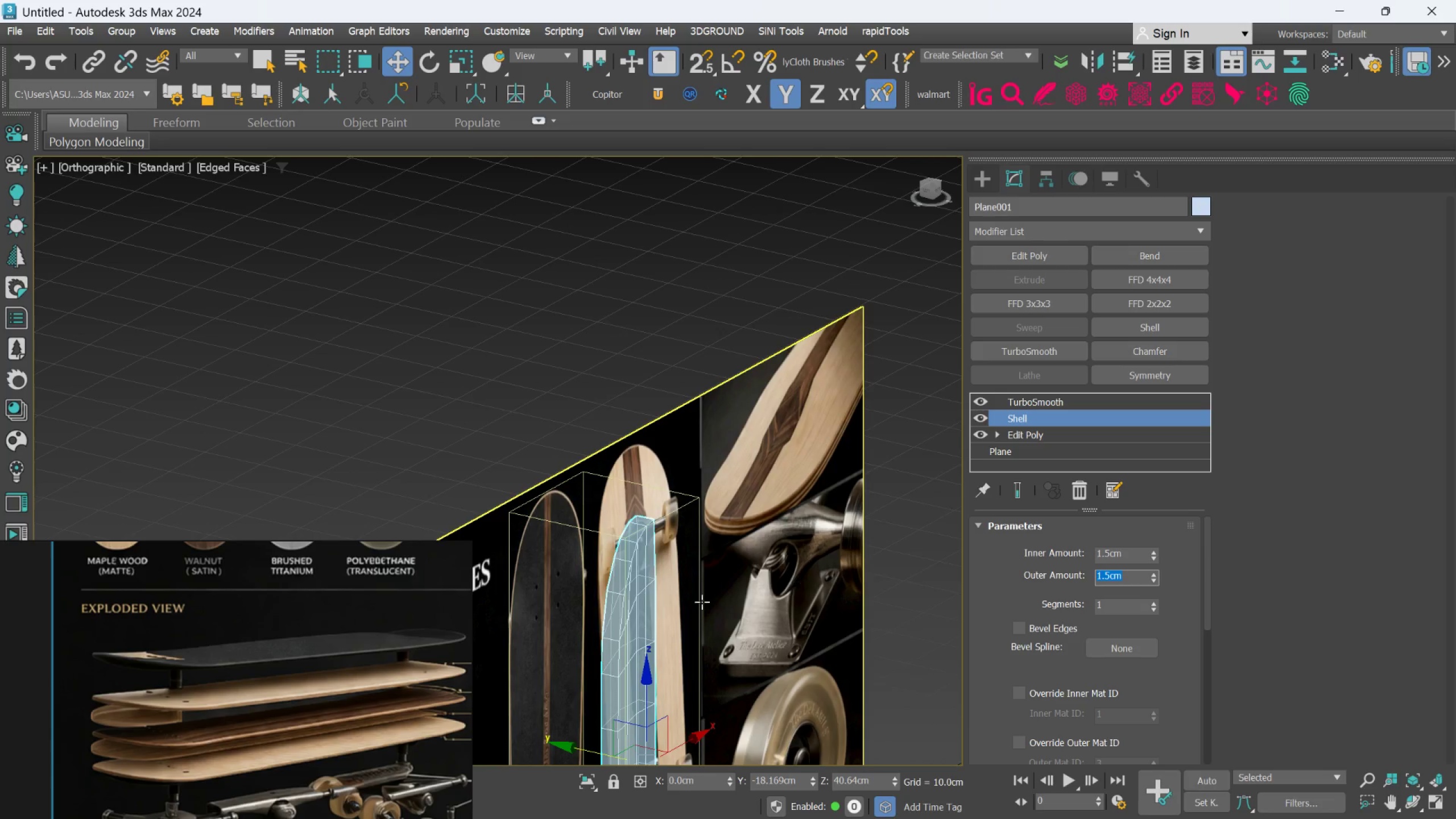 
hold_key(key=AltLeft, duration=0.84)
 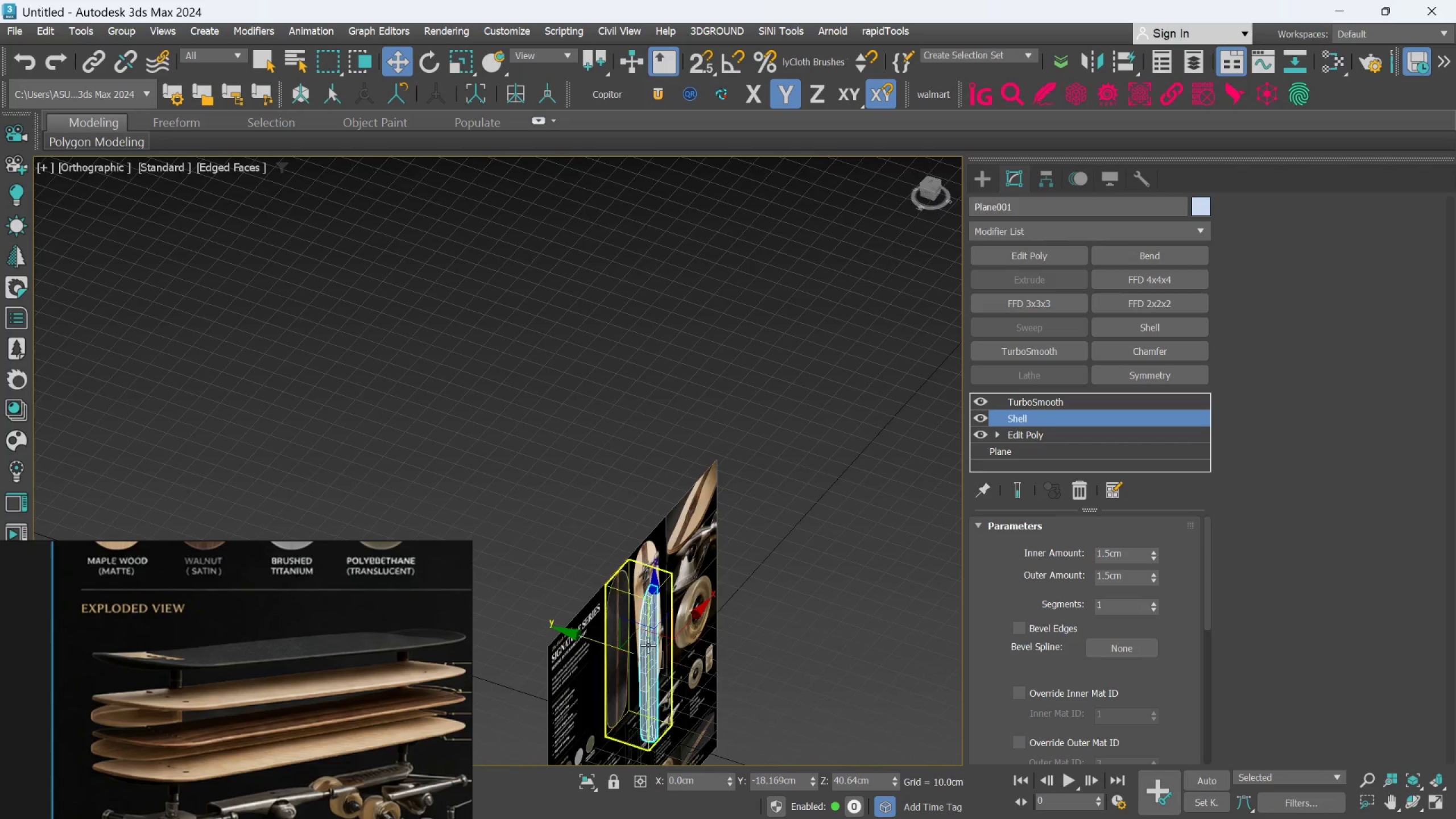 
scroll: coordinate [659, 608], scroll_direction: down, amount: 3.0
 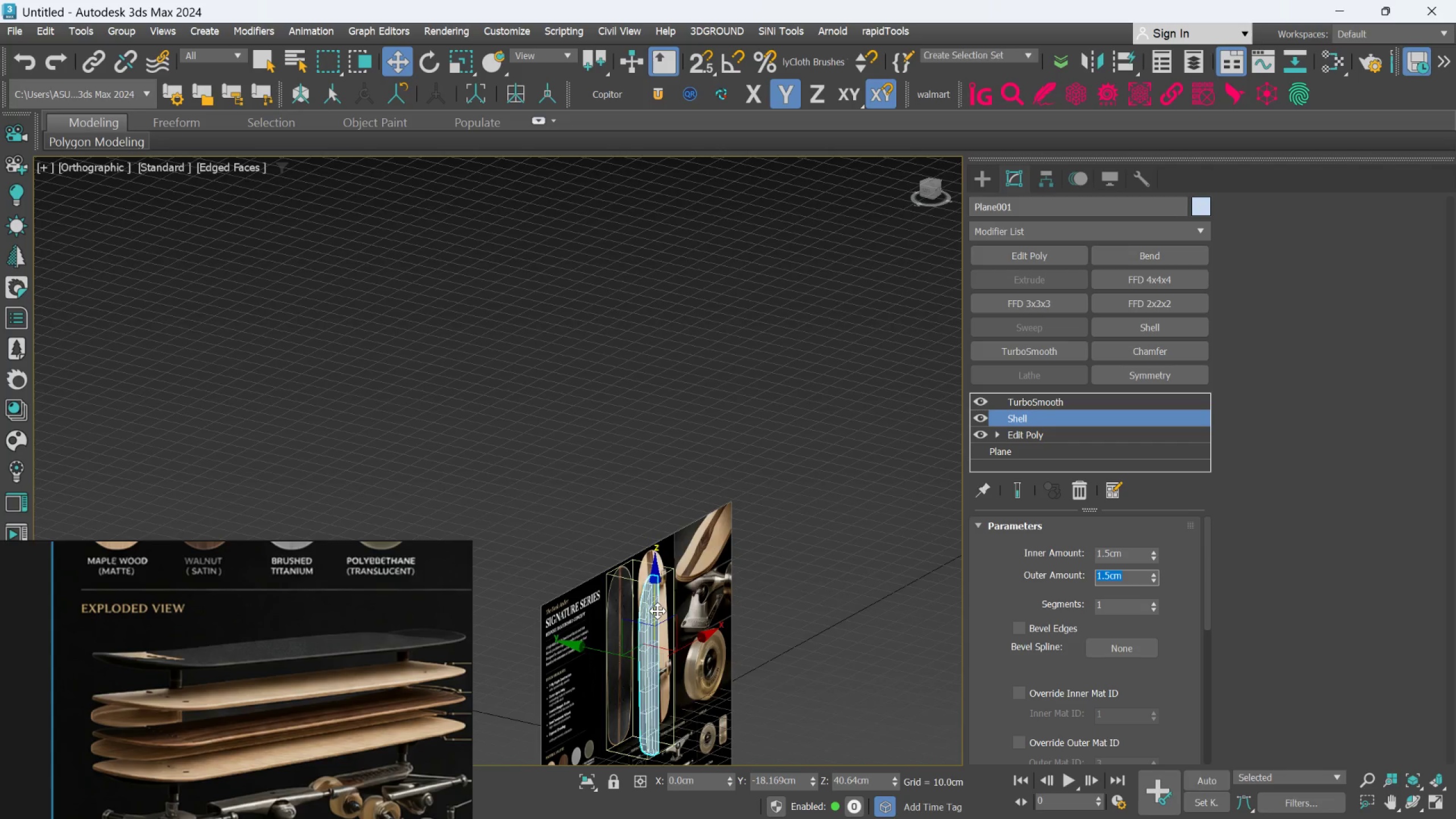 
hold_key(key=AltLeft, duration=1.12)
 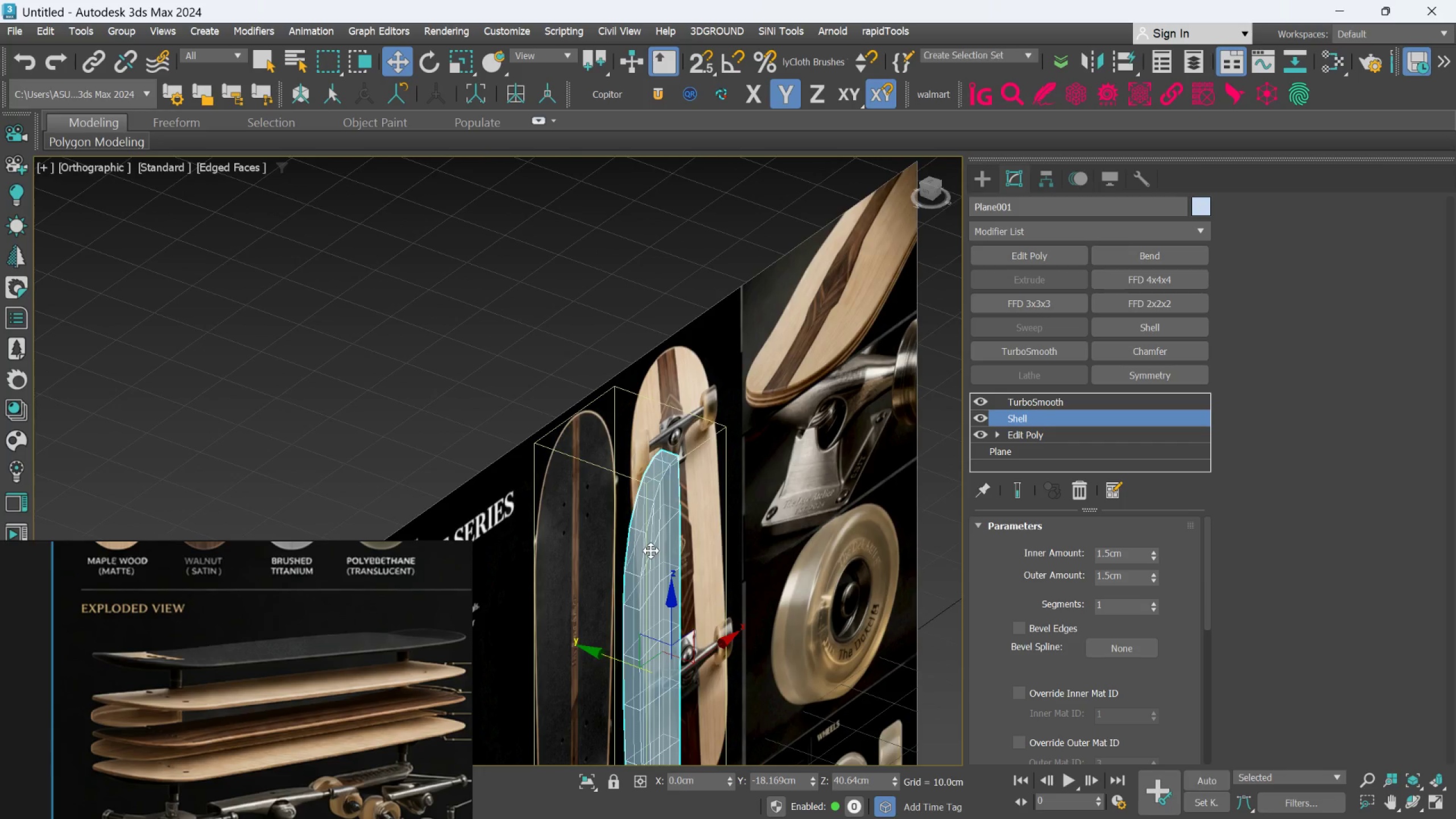 
scroll: coordinate [651, 550], scroll_direction: up, amount: 5.0
 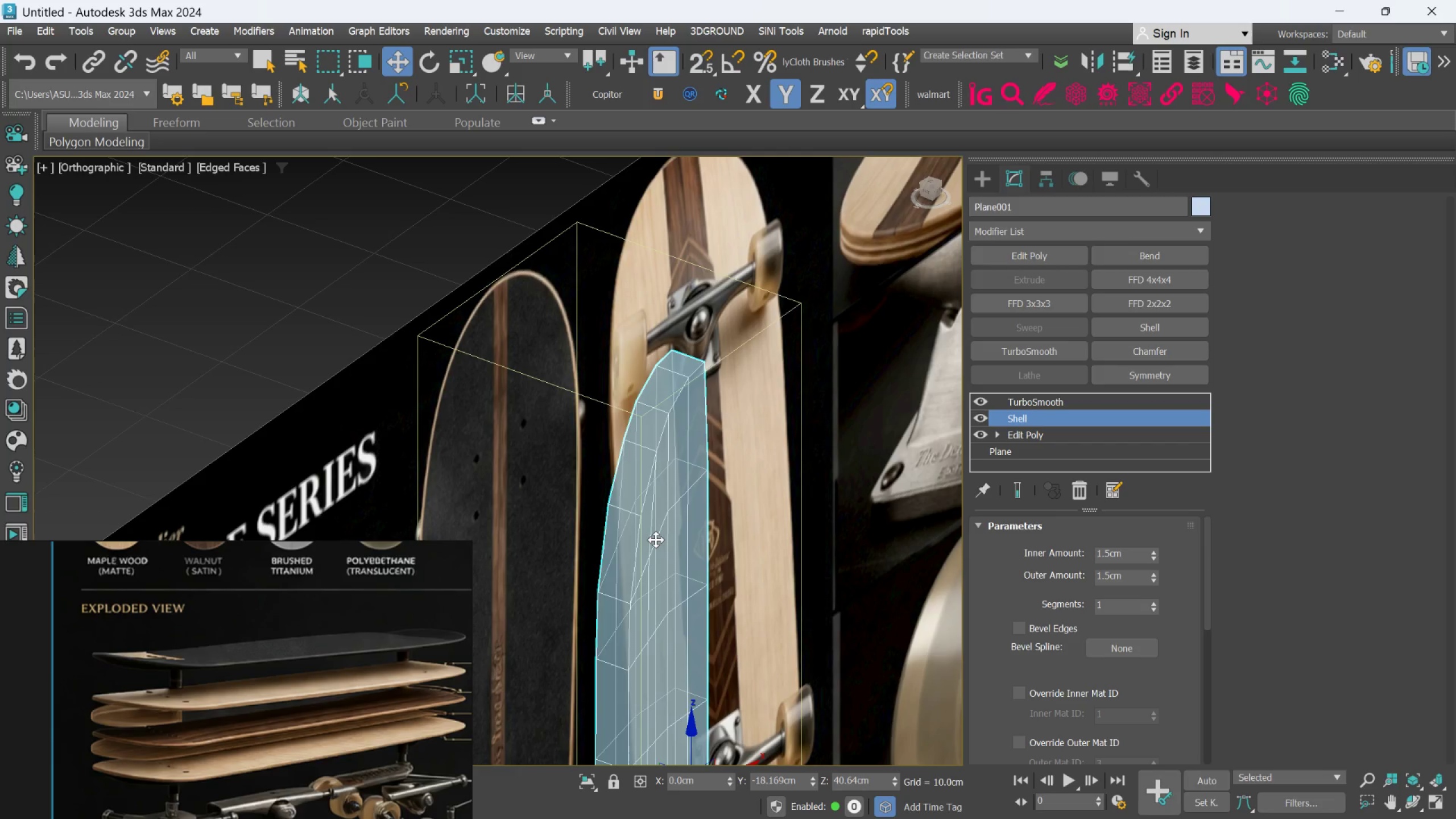 
wait(6.58)
 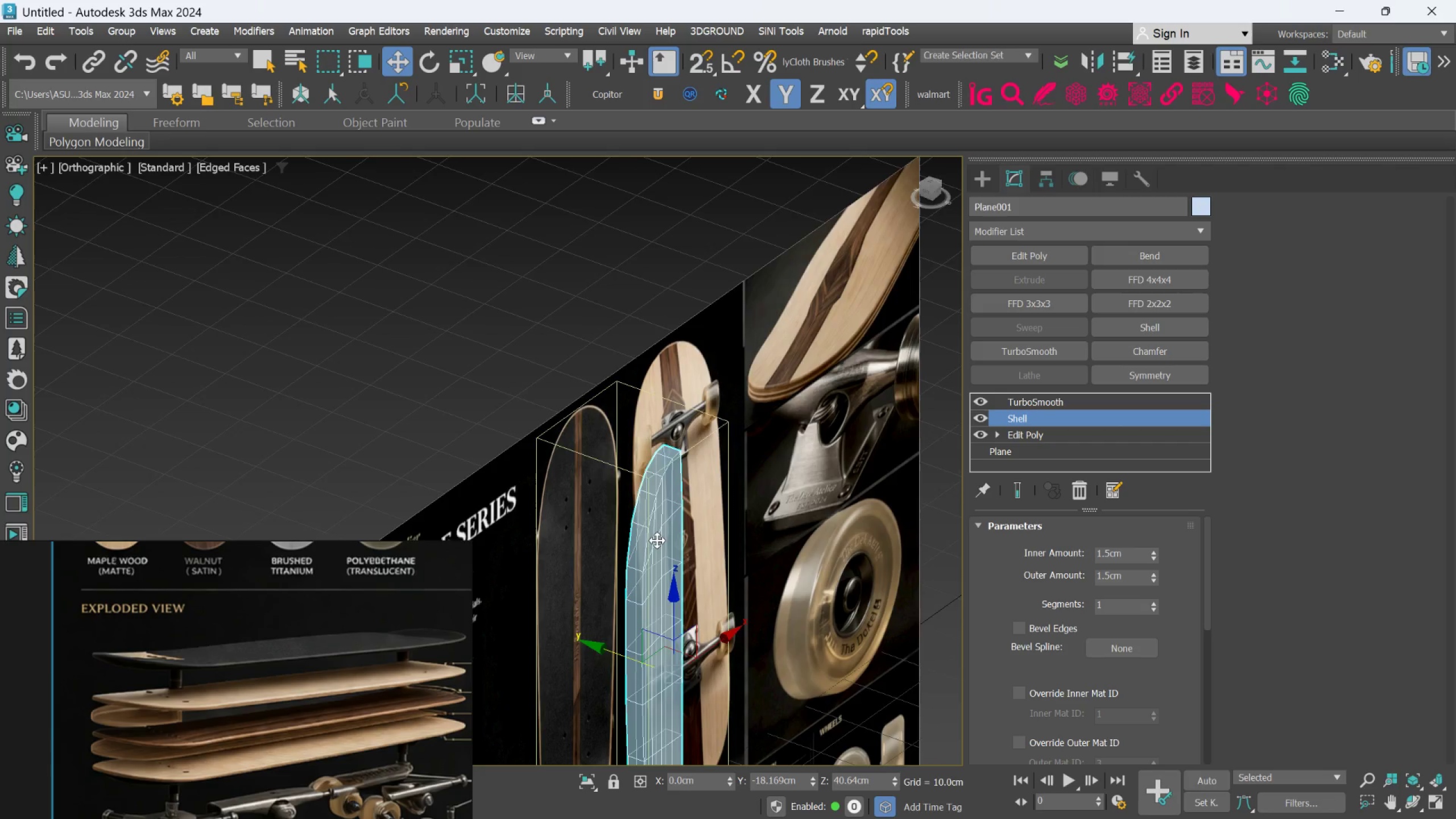 
hold_key(key=AltLeft, duration=1.25)
 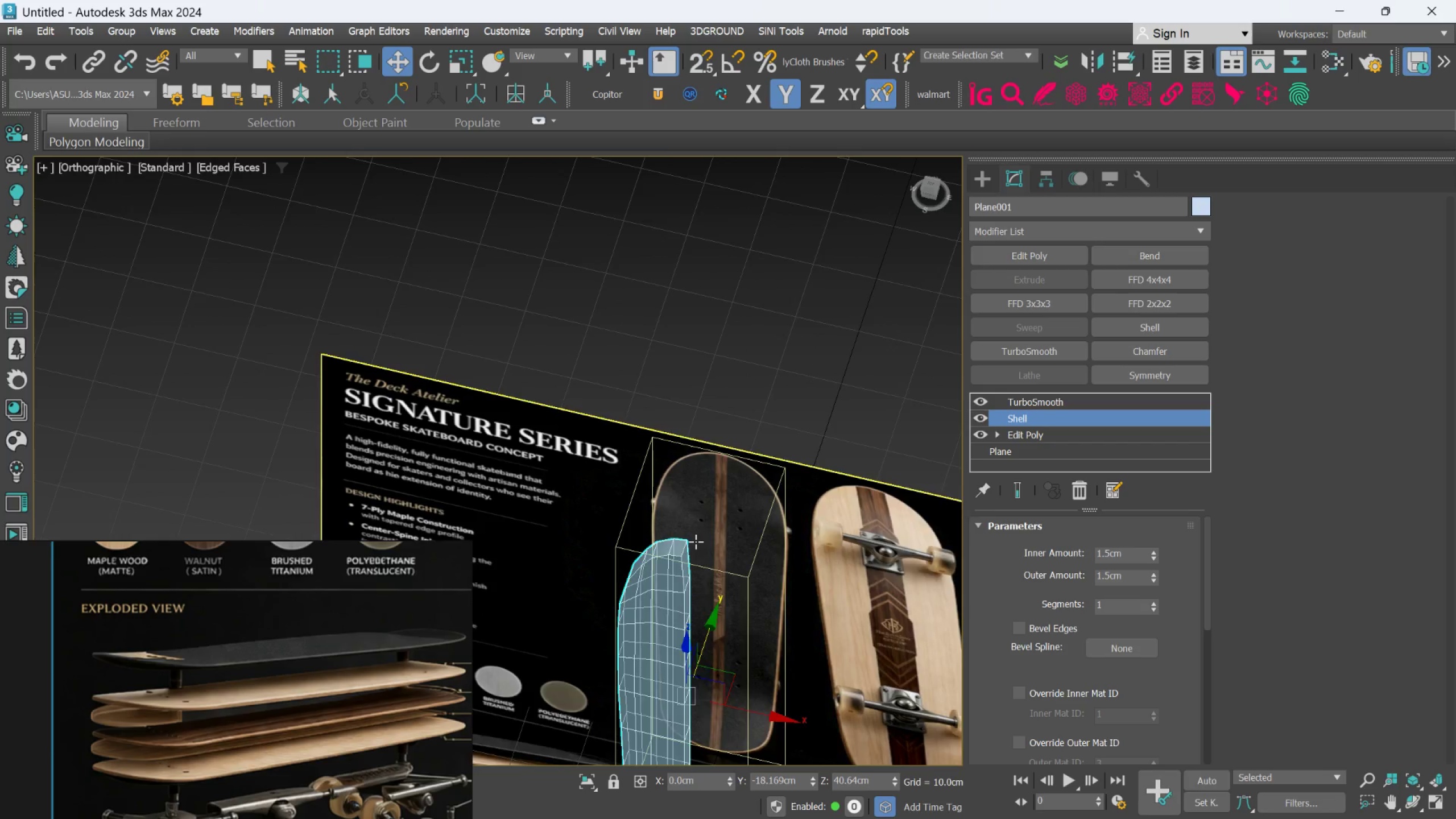 
scroll: coordinate [656, 540], scroll_direction: down, amount: 2.0
 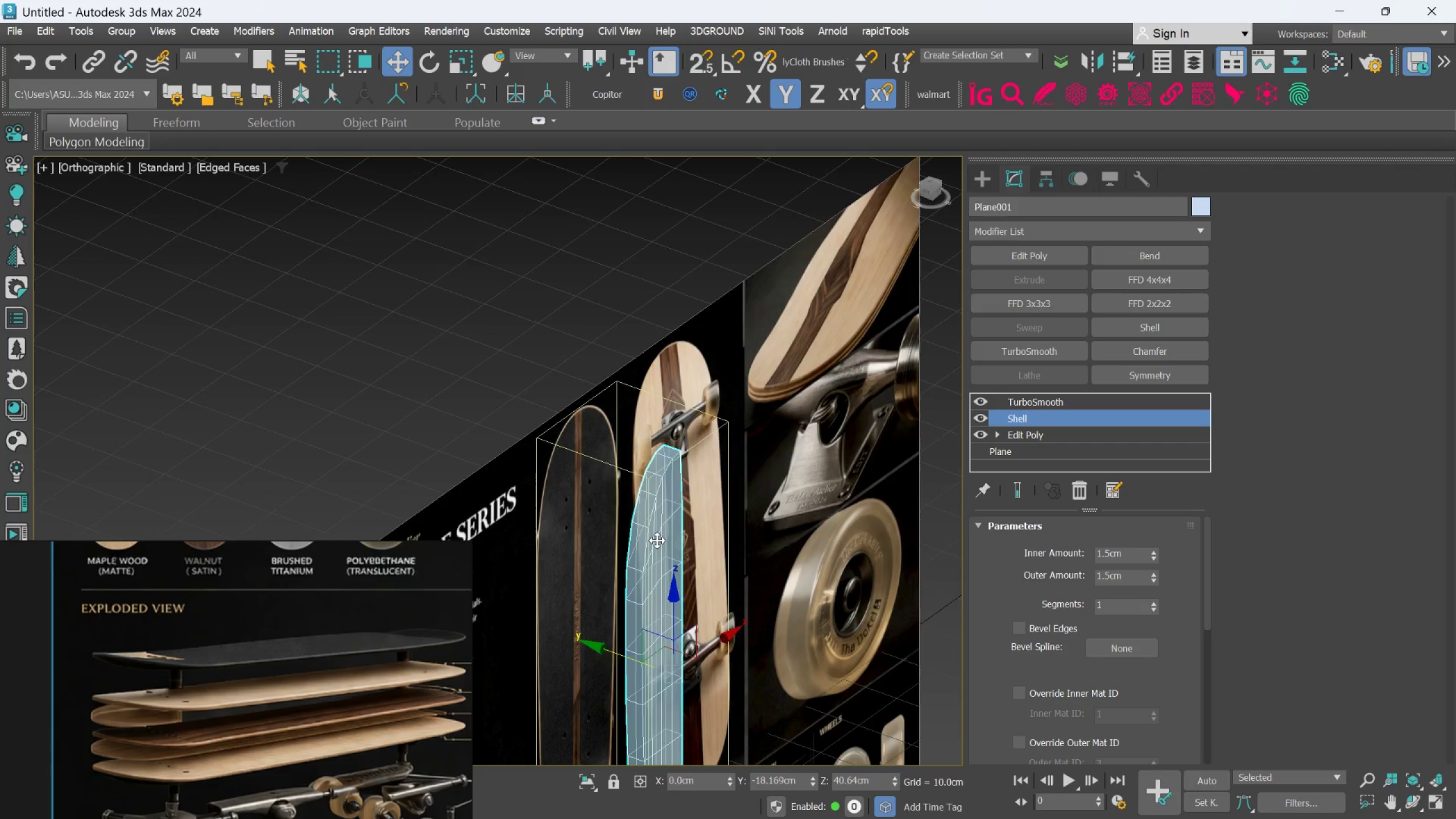 
scroll: coordinate [696, 541], scroll_direction: up, amount: 2.0
 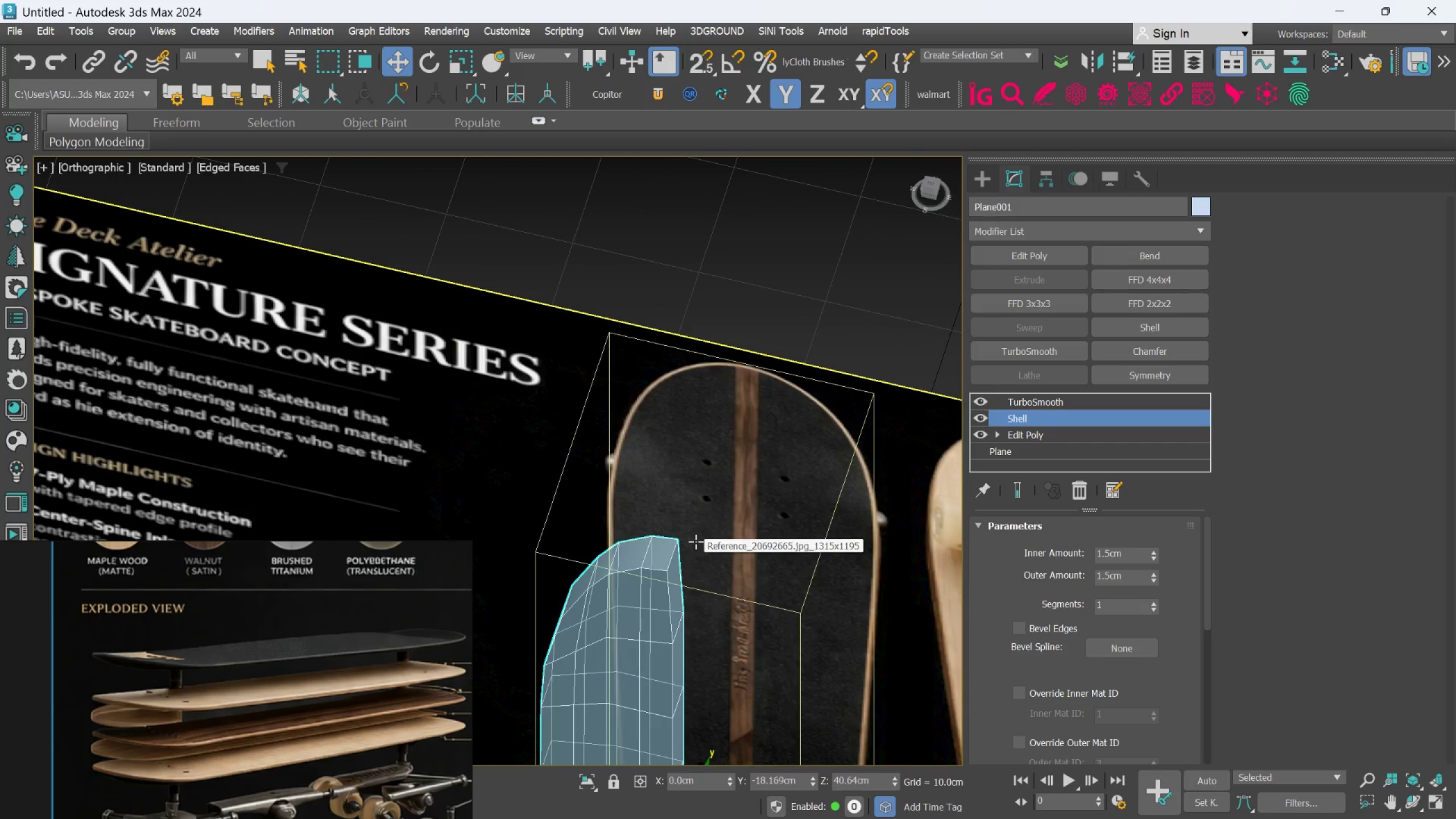 
hold_key(key=AltLeft, duration=1.16)